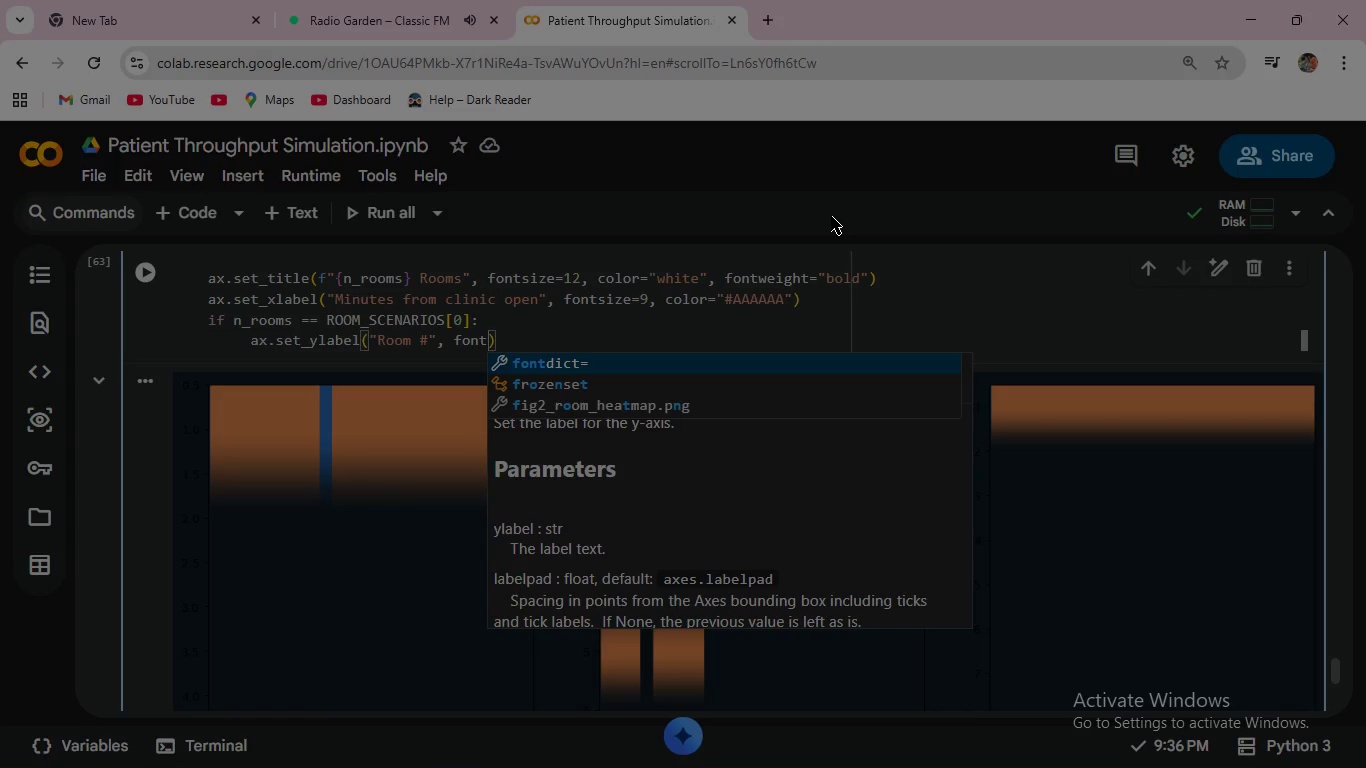 
type(size=9,)
 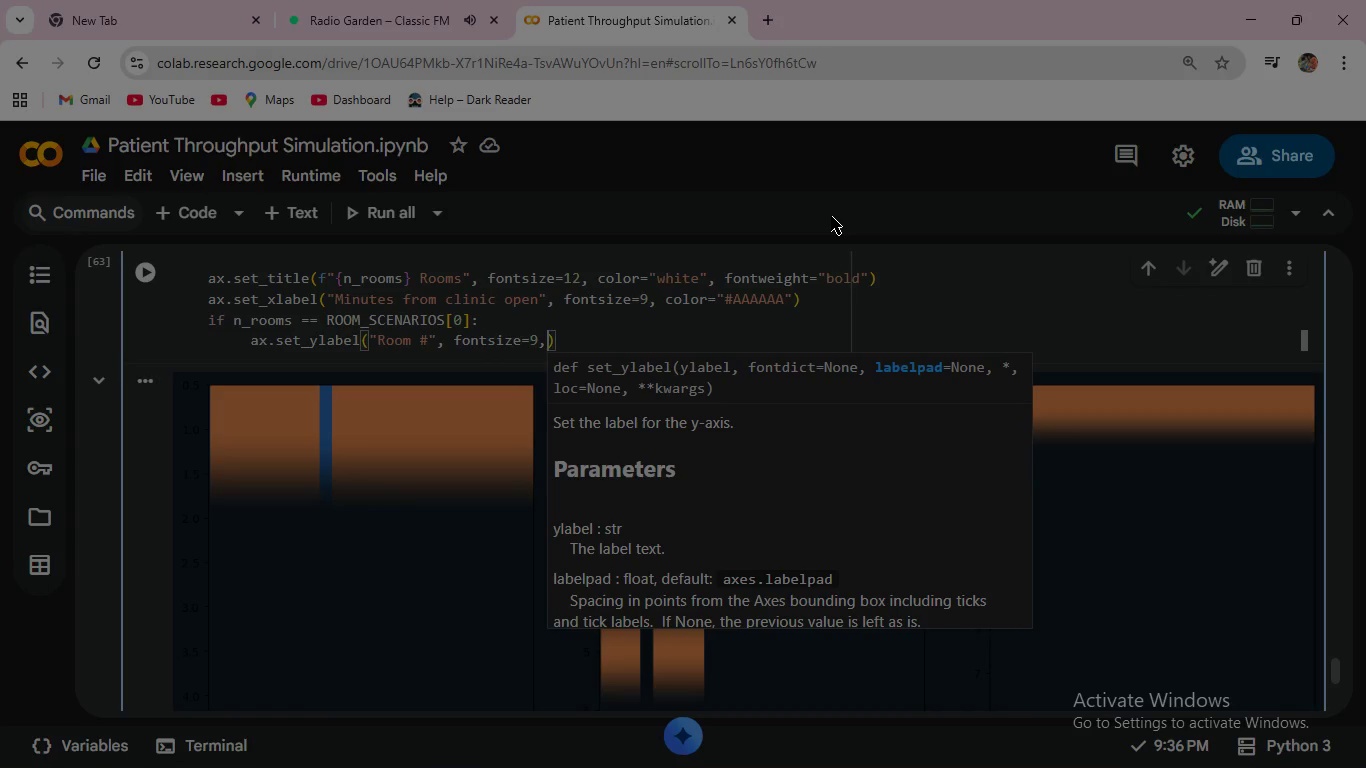 
type( color="white)
 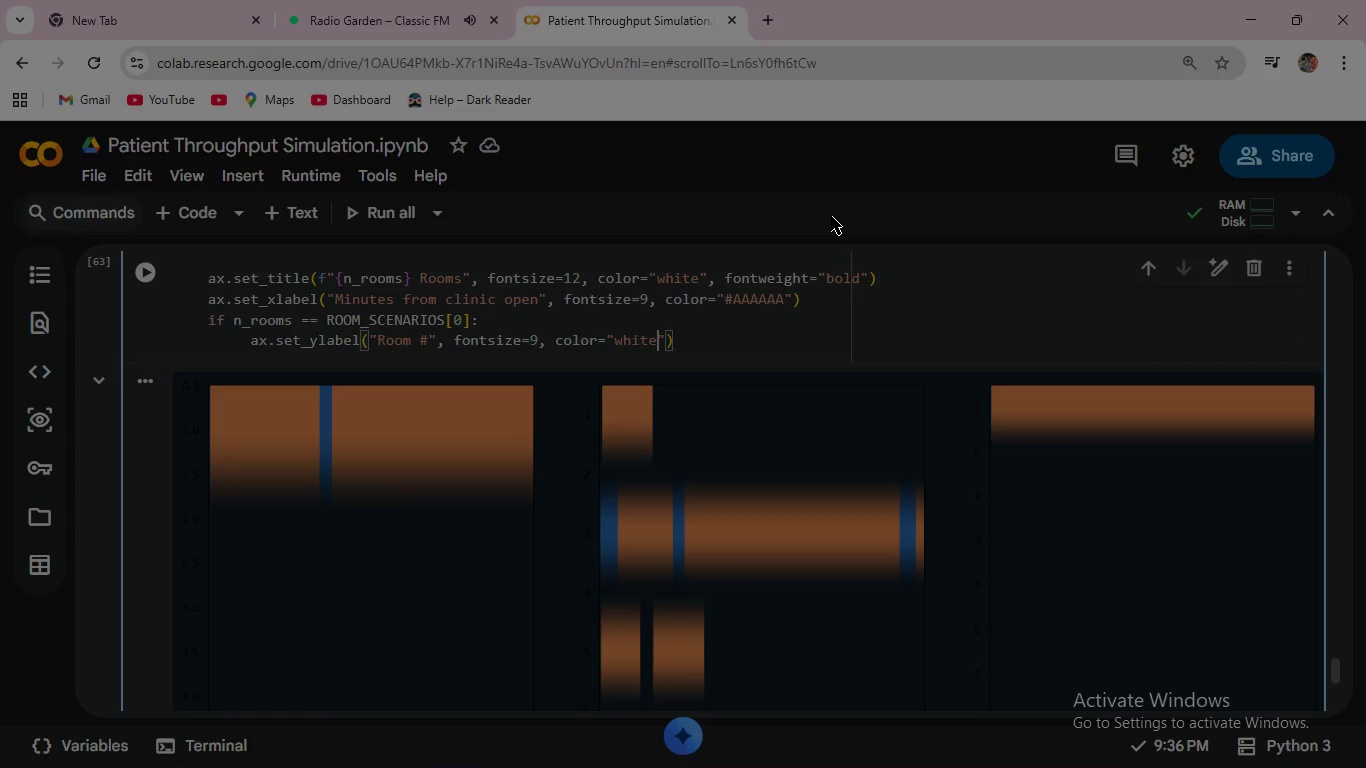 
key(ArrowRight)
 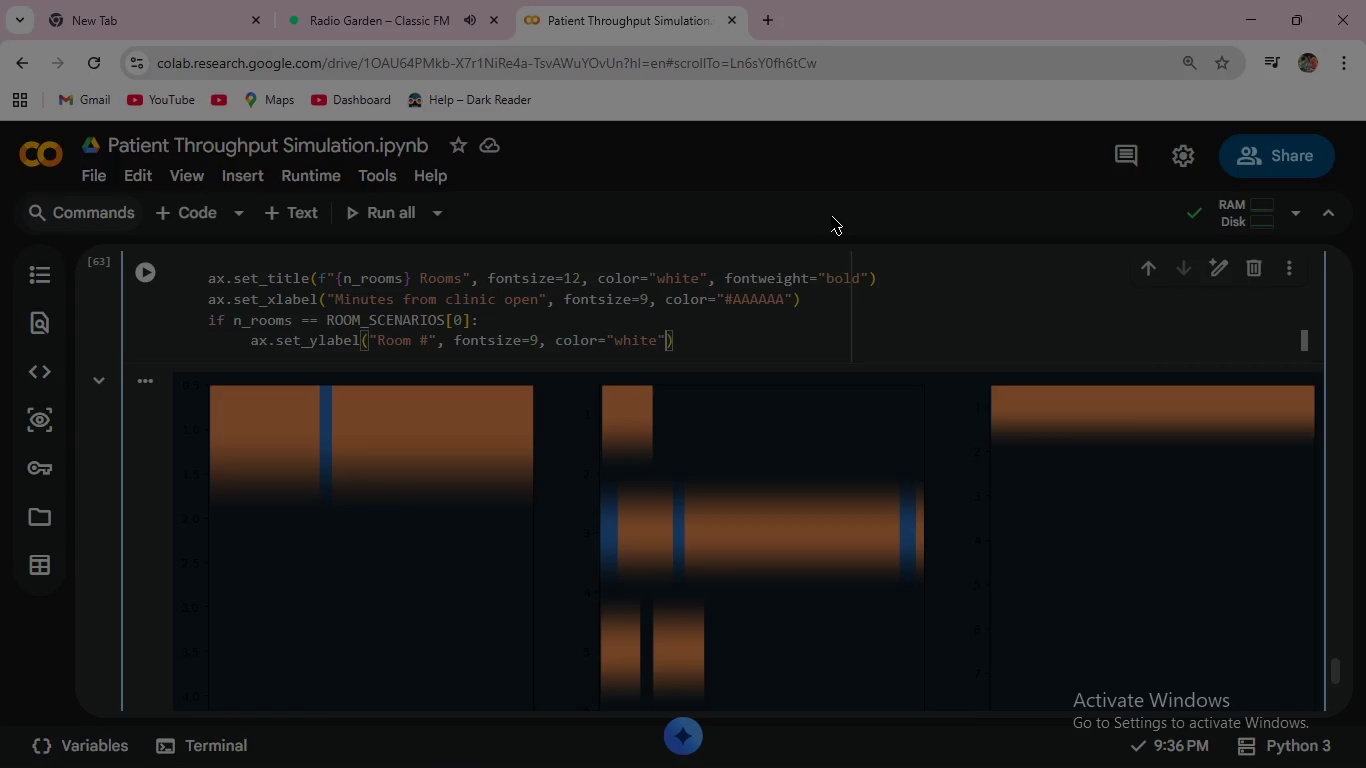 
key(ArrowRight)
 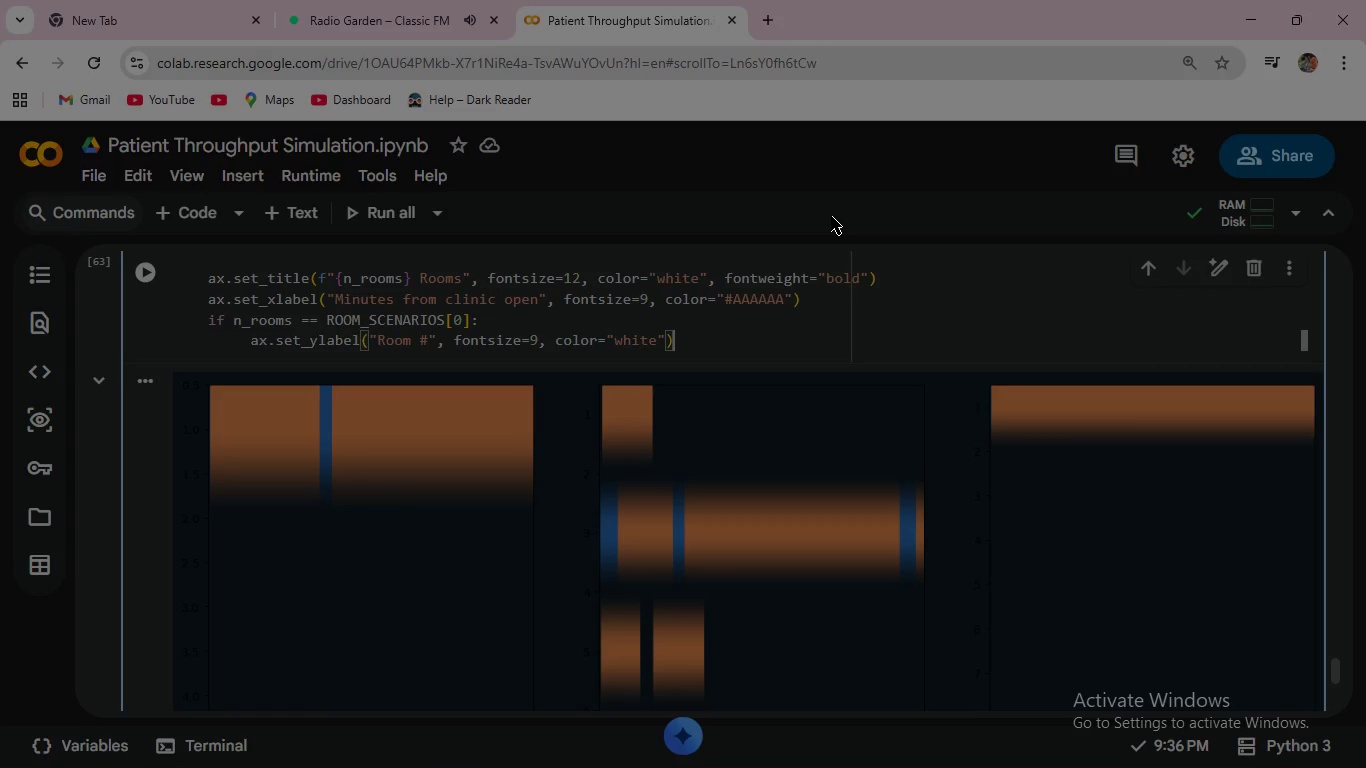 
key(Enter)
 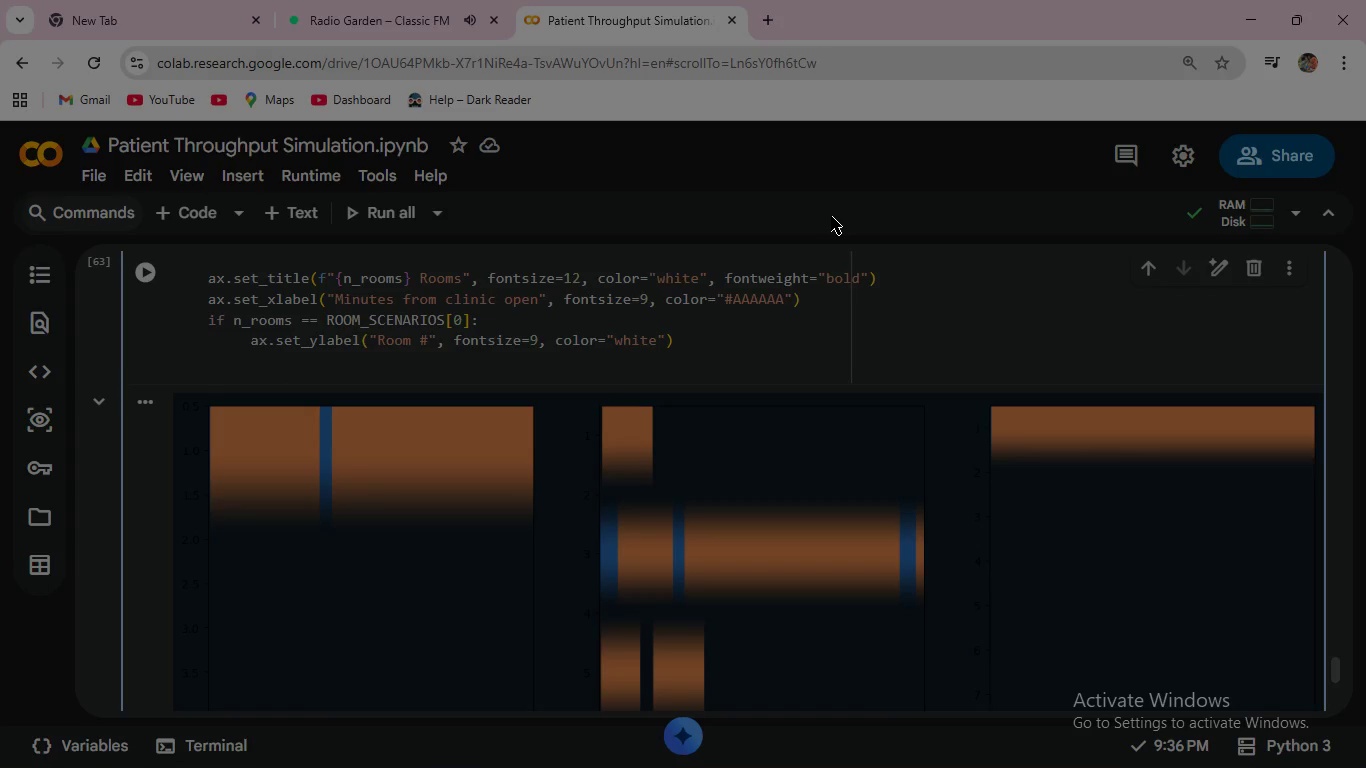 
wait(7.44)
 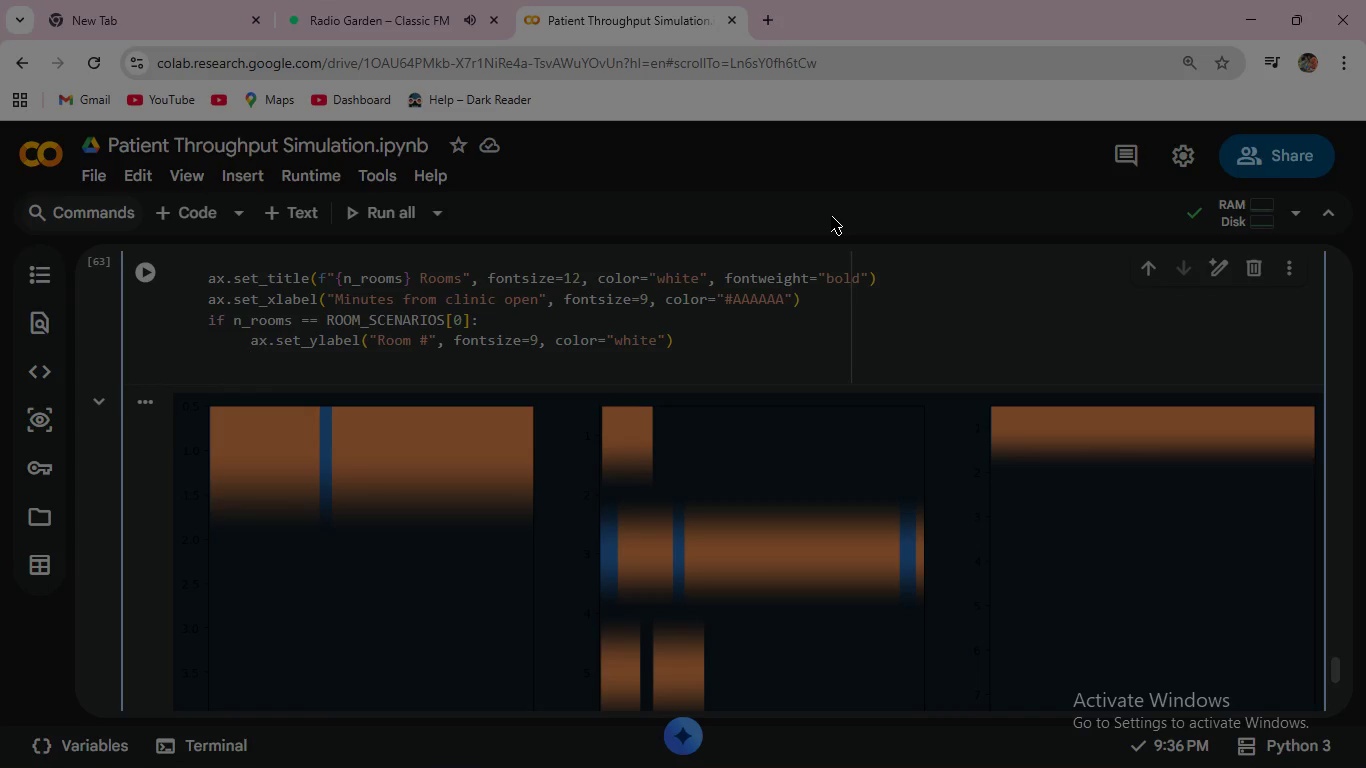 
key(Backspace)
key(Backspace)
key(Backspace)
type(ax.tick)
 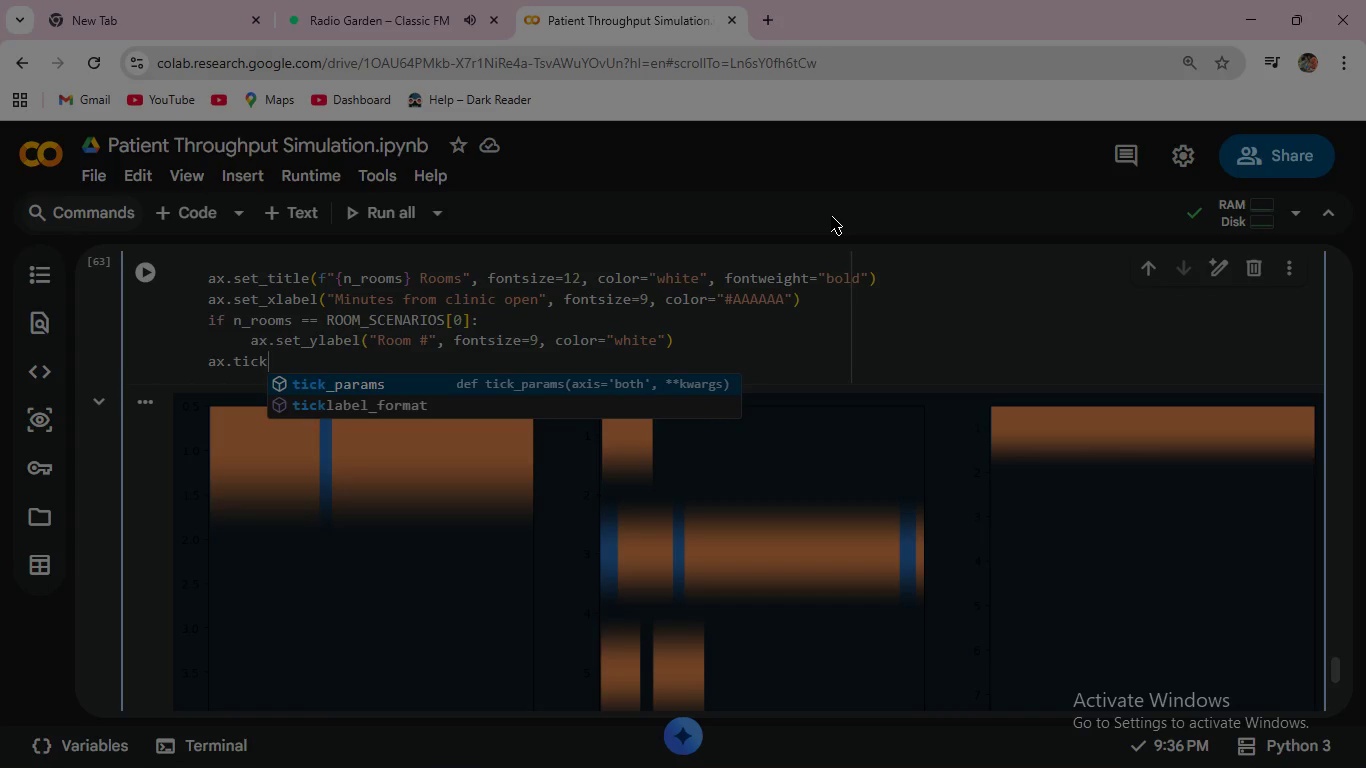 
wait(6.08)
 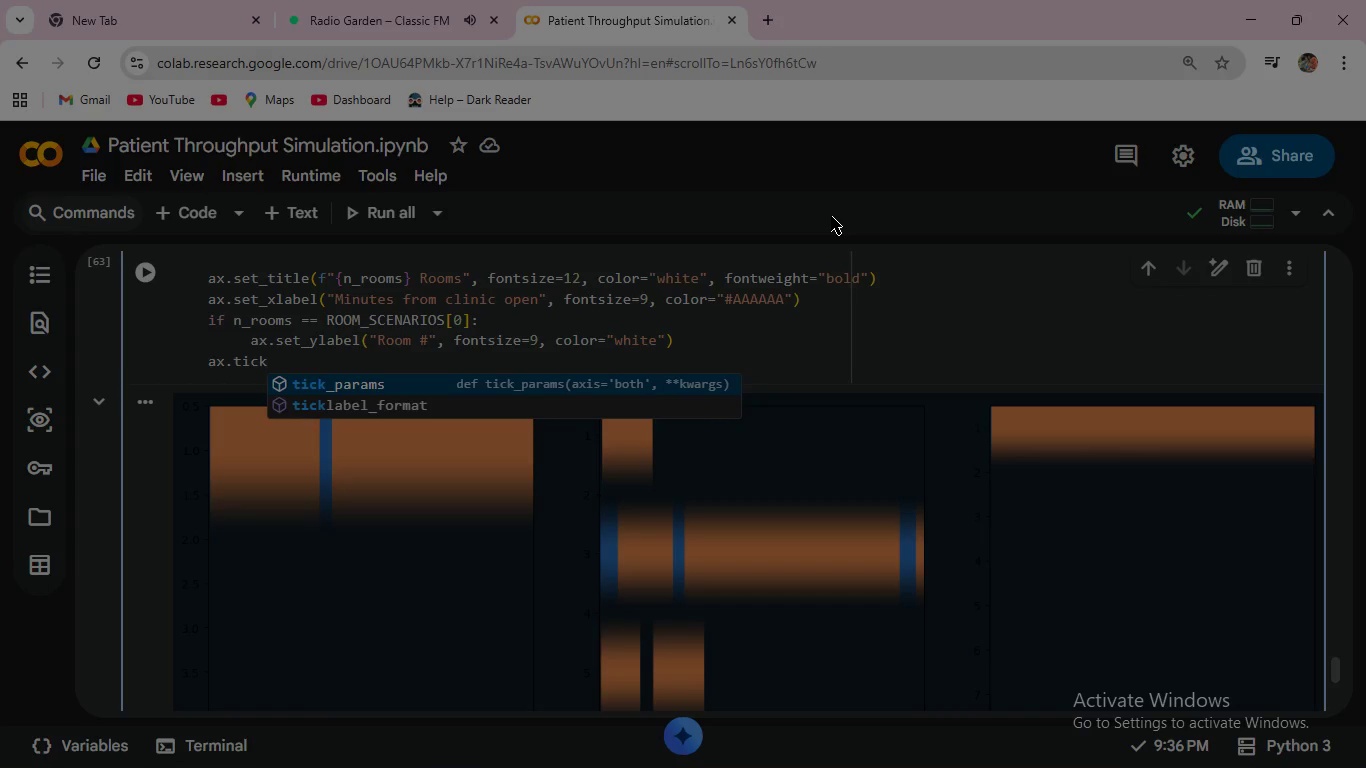 
key(Shift+Minus)
 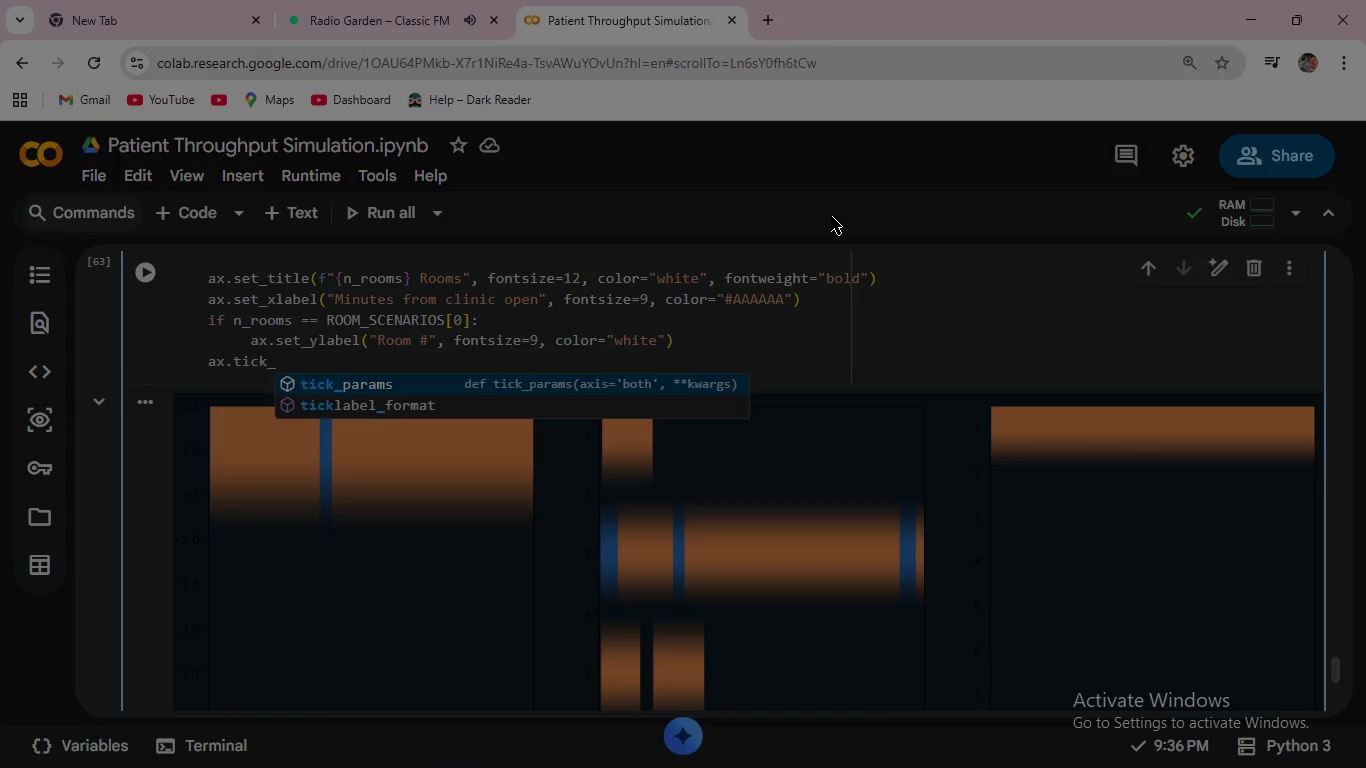 
key(Enter)
 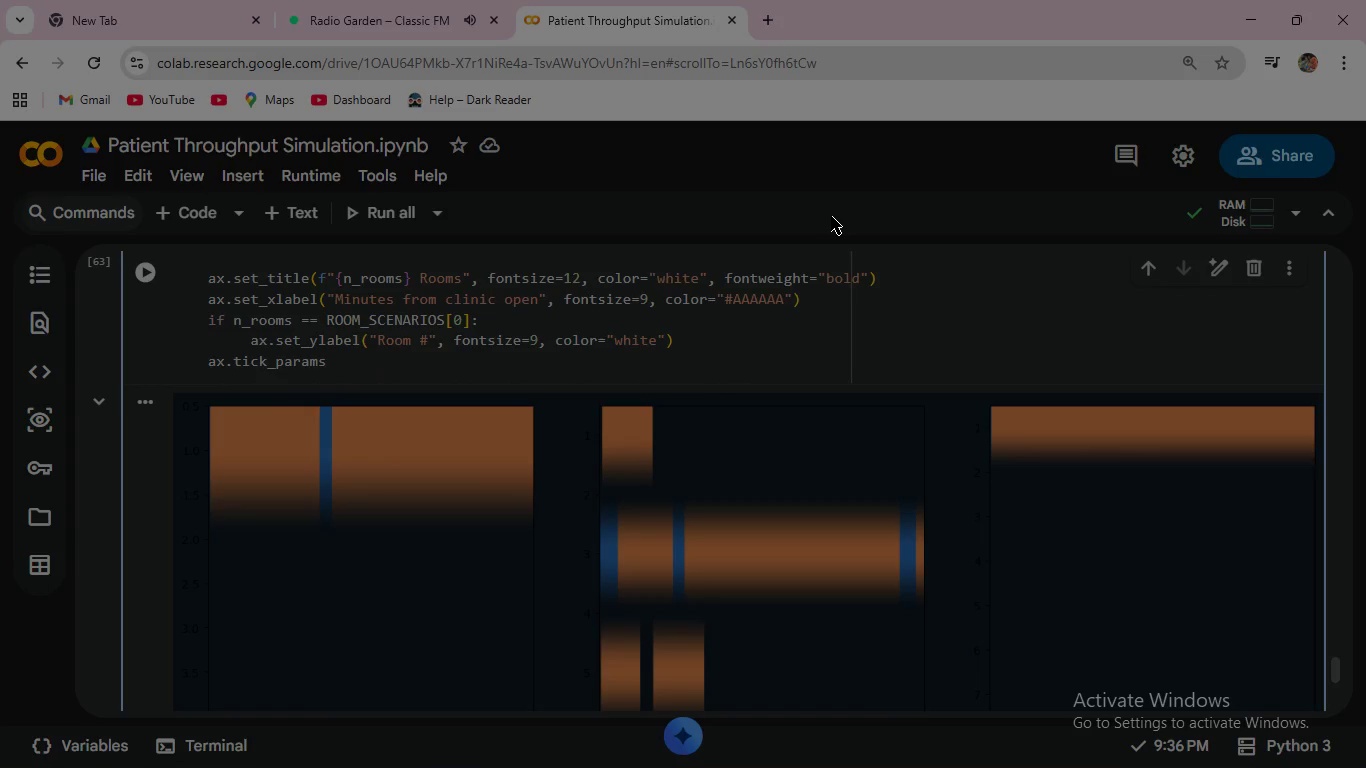 
type((colors="white)
 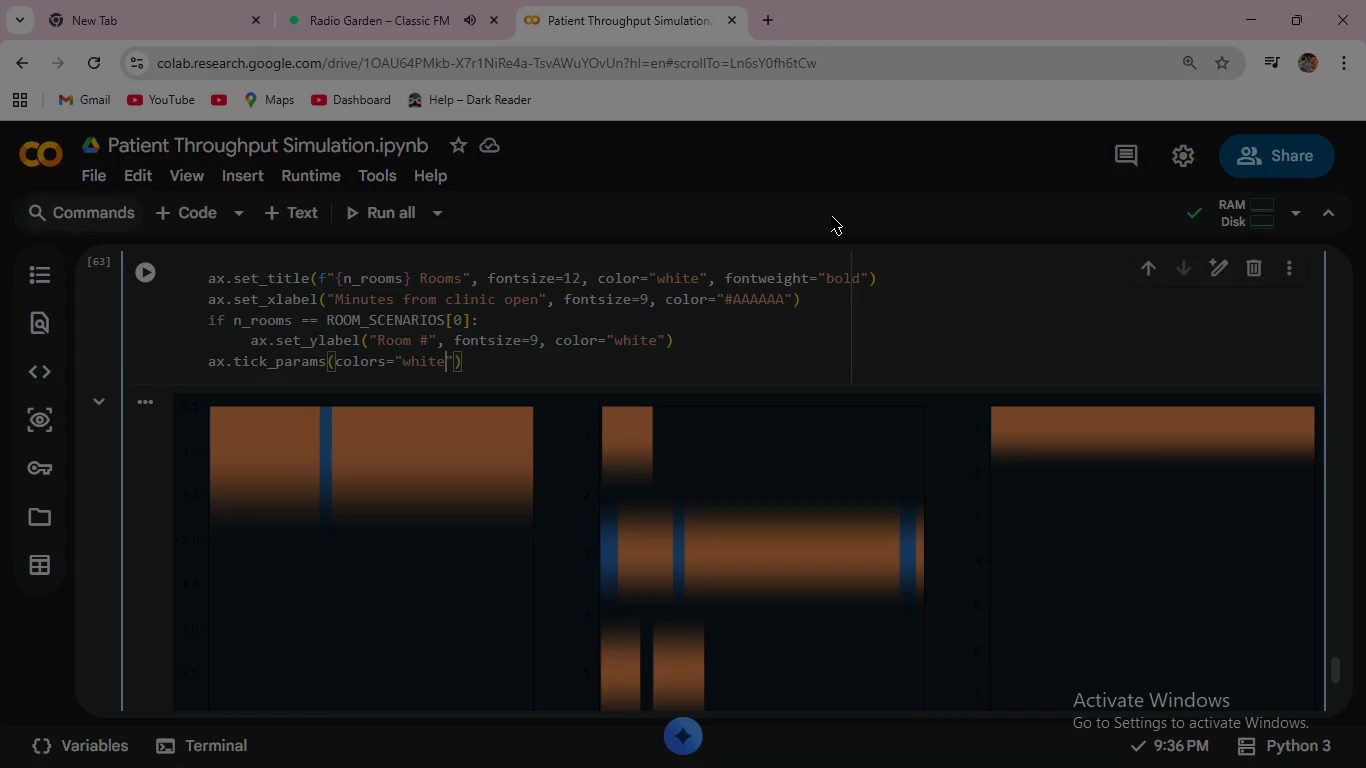 
key(ArrowRight)
 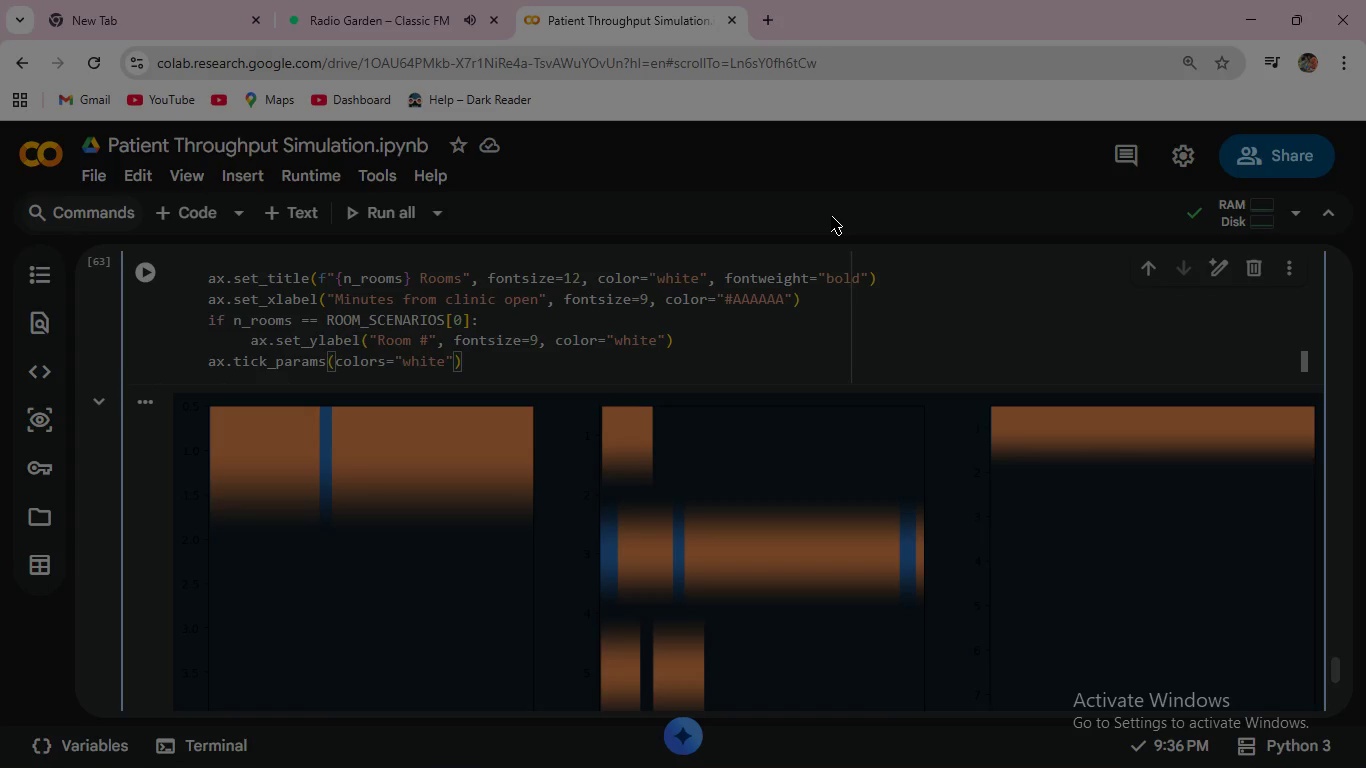 
type(, labelsize)
 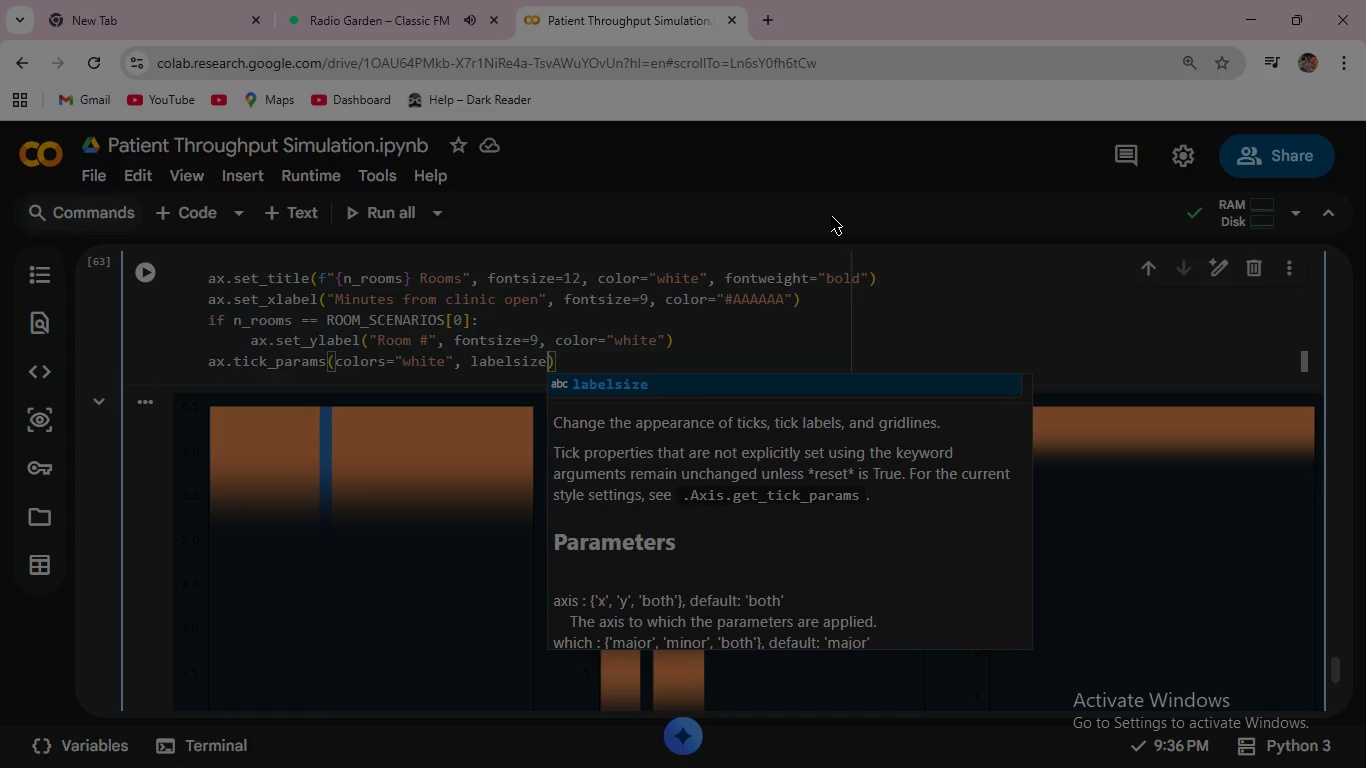 
key(Enter)
 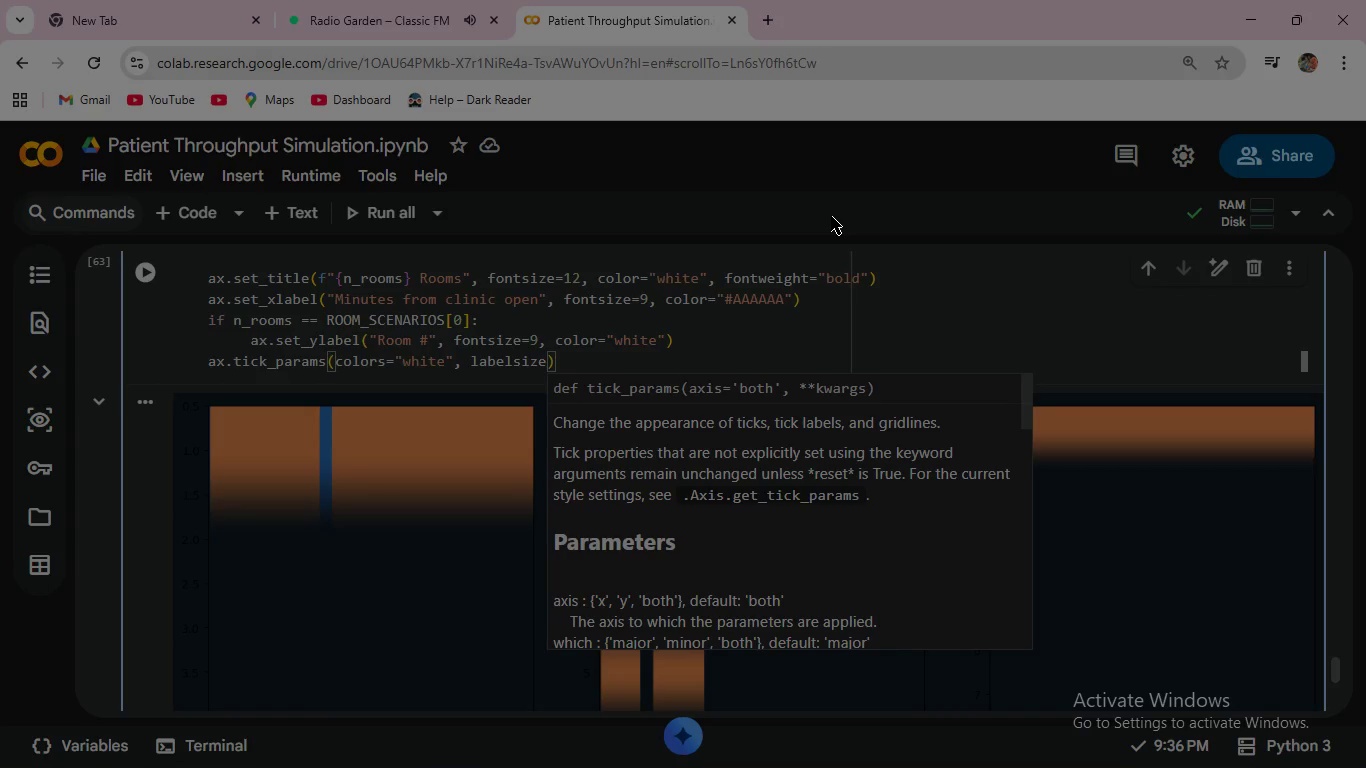 
key(Equal)
 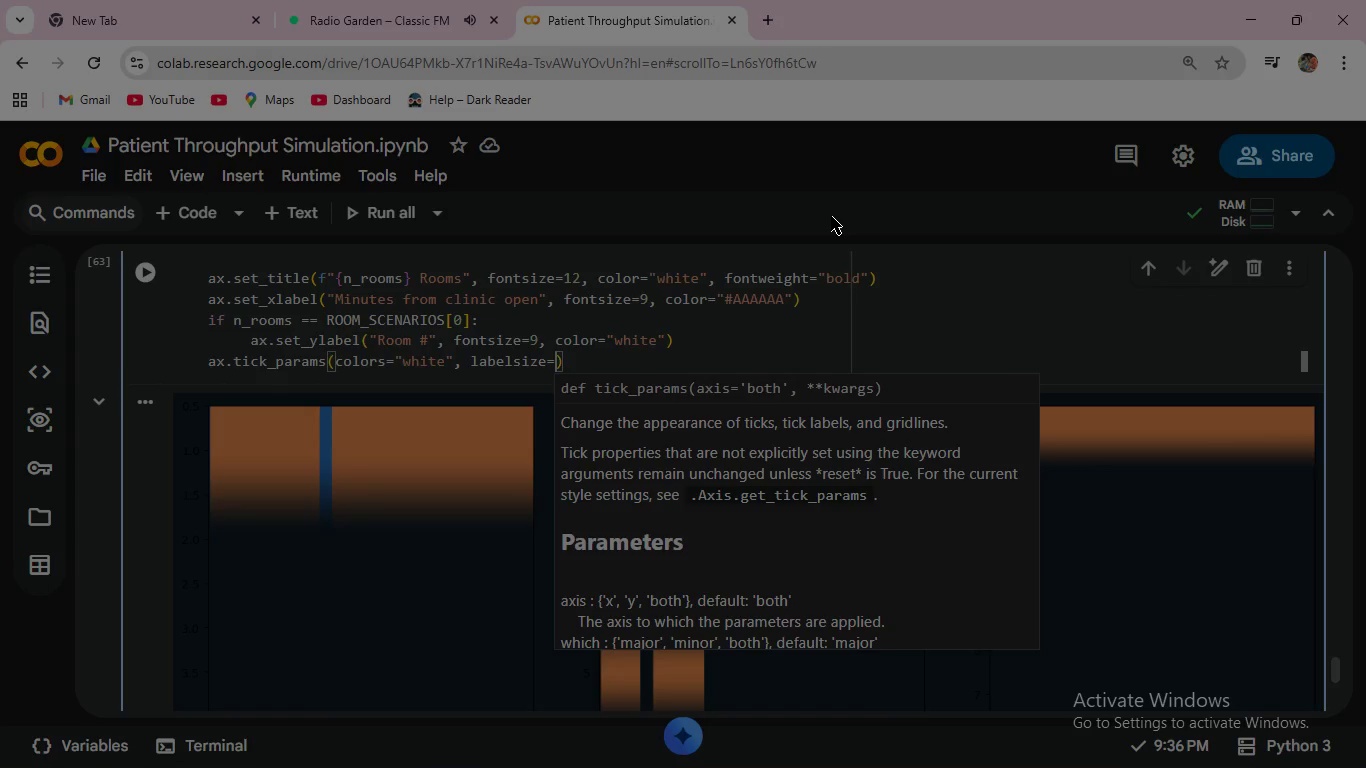 
key(8)
 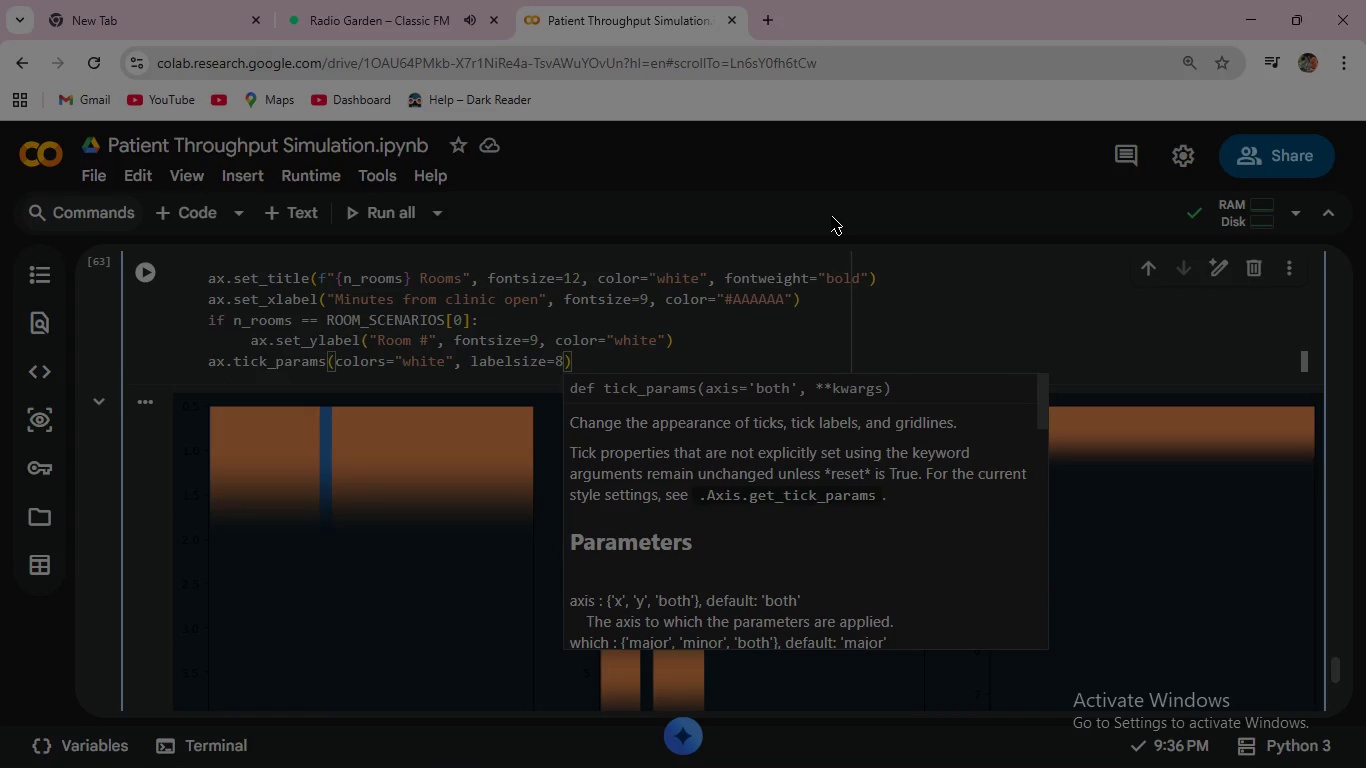 
key(ArrowRight)
 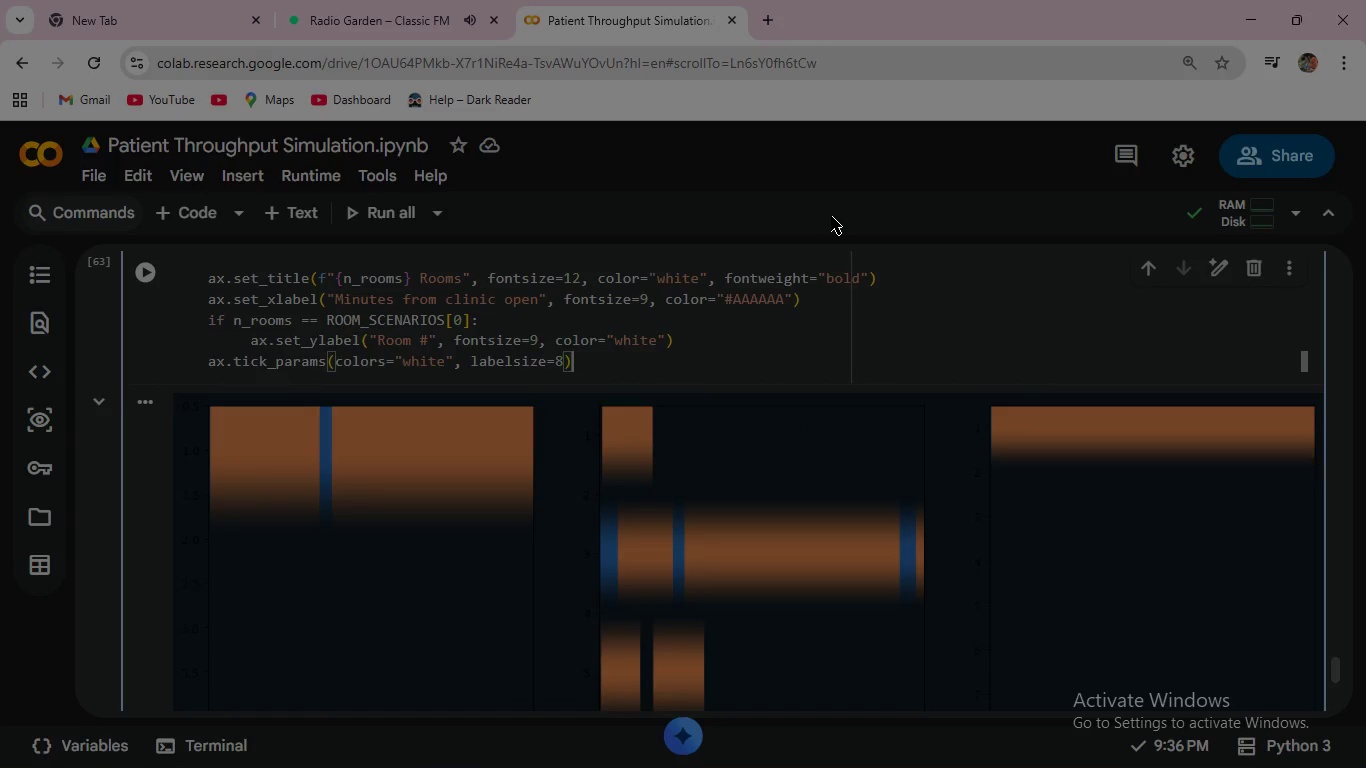 
key(Enter)
 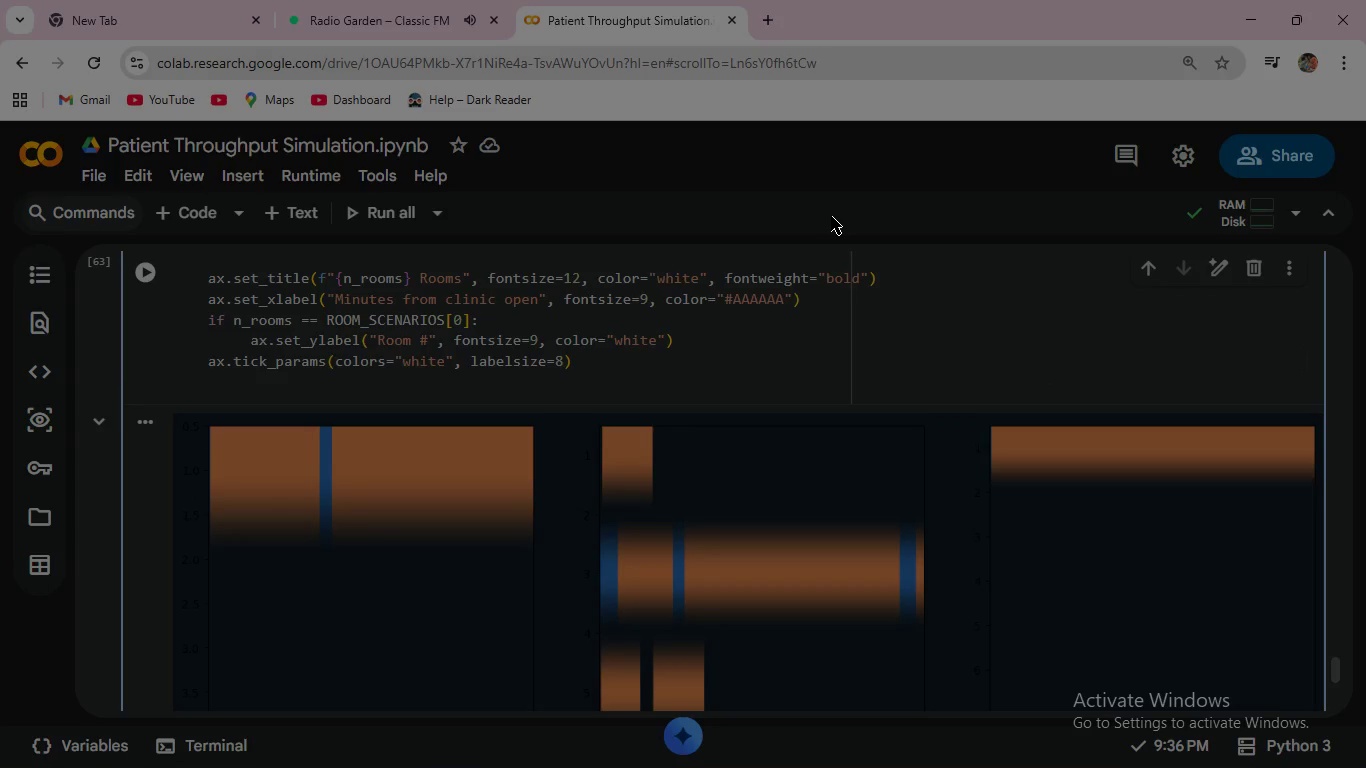 
type(ax.set_y)
 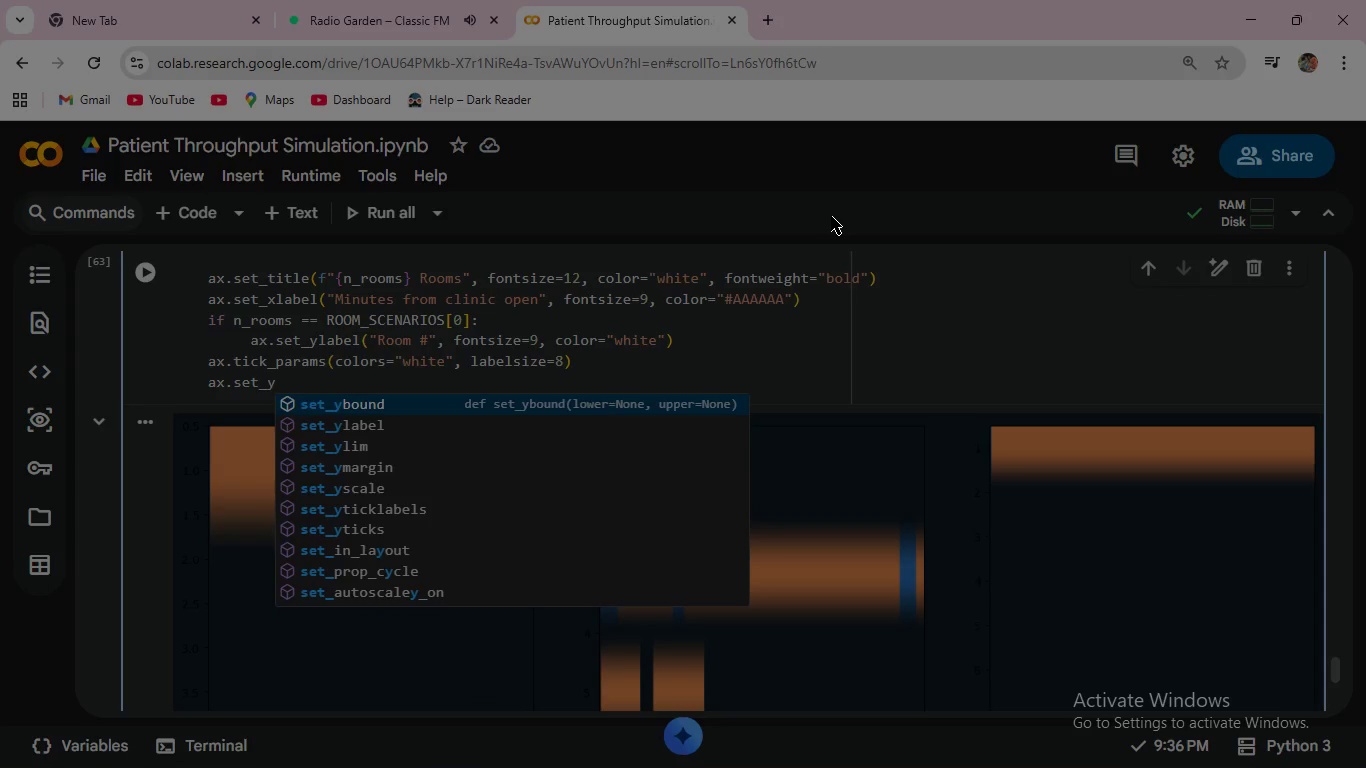 
wait(8.12)
 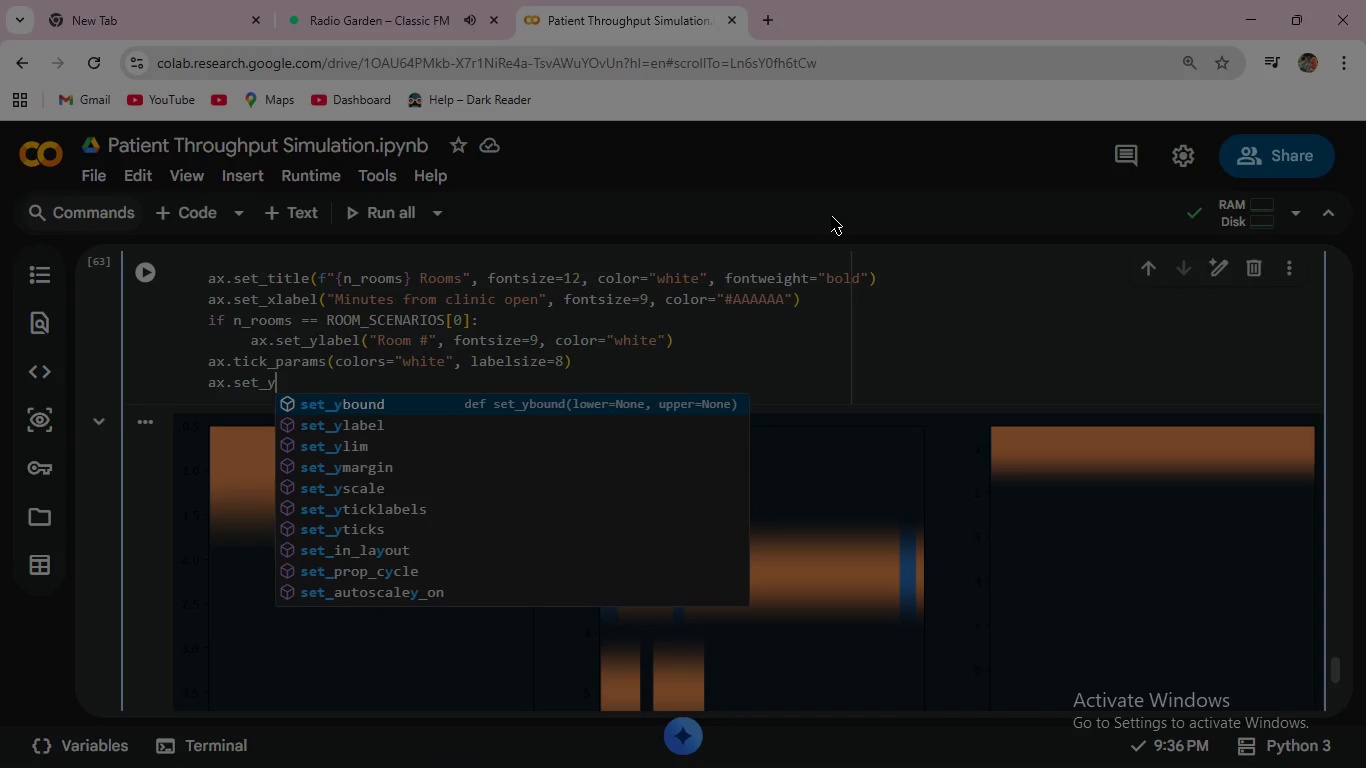 
type(ticks)
 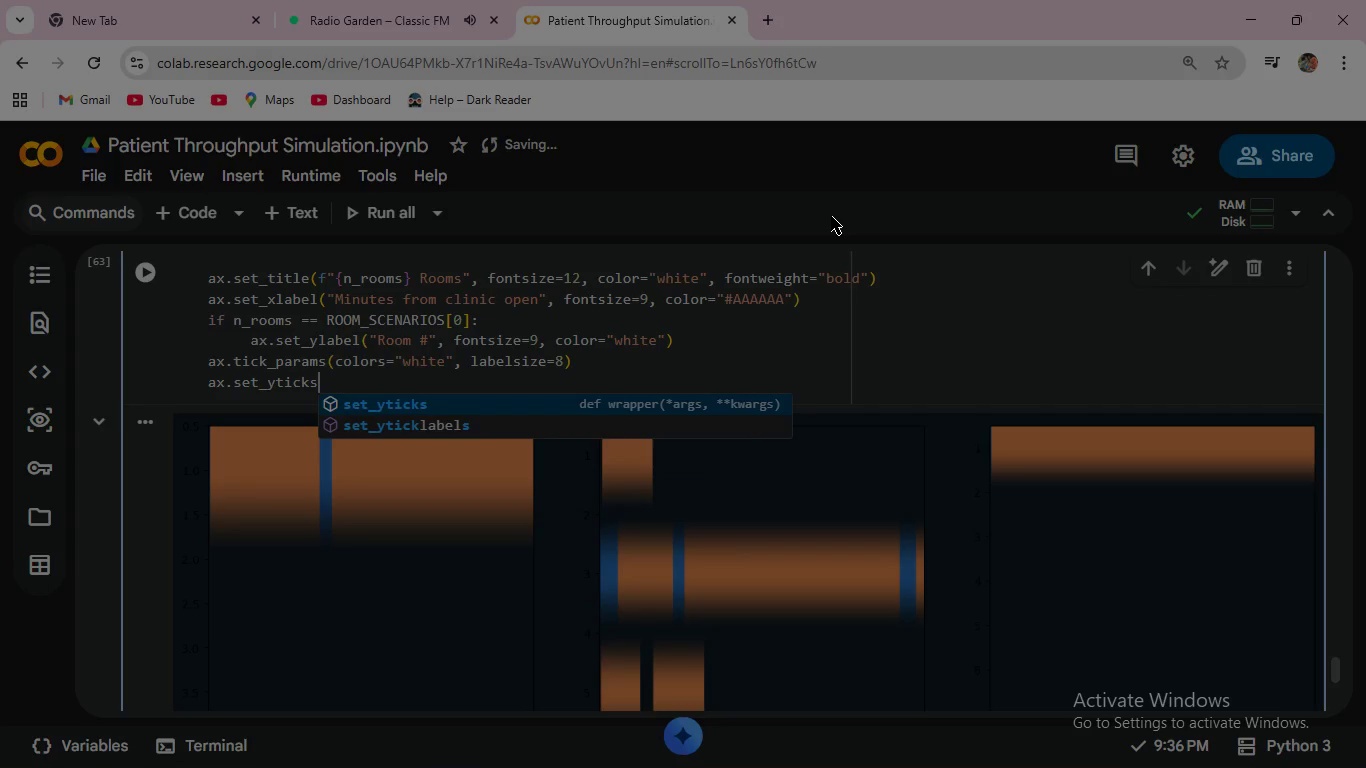 
key(Enter)
 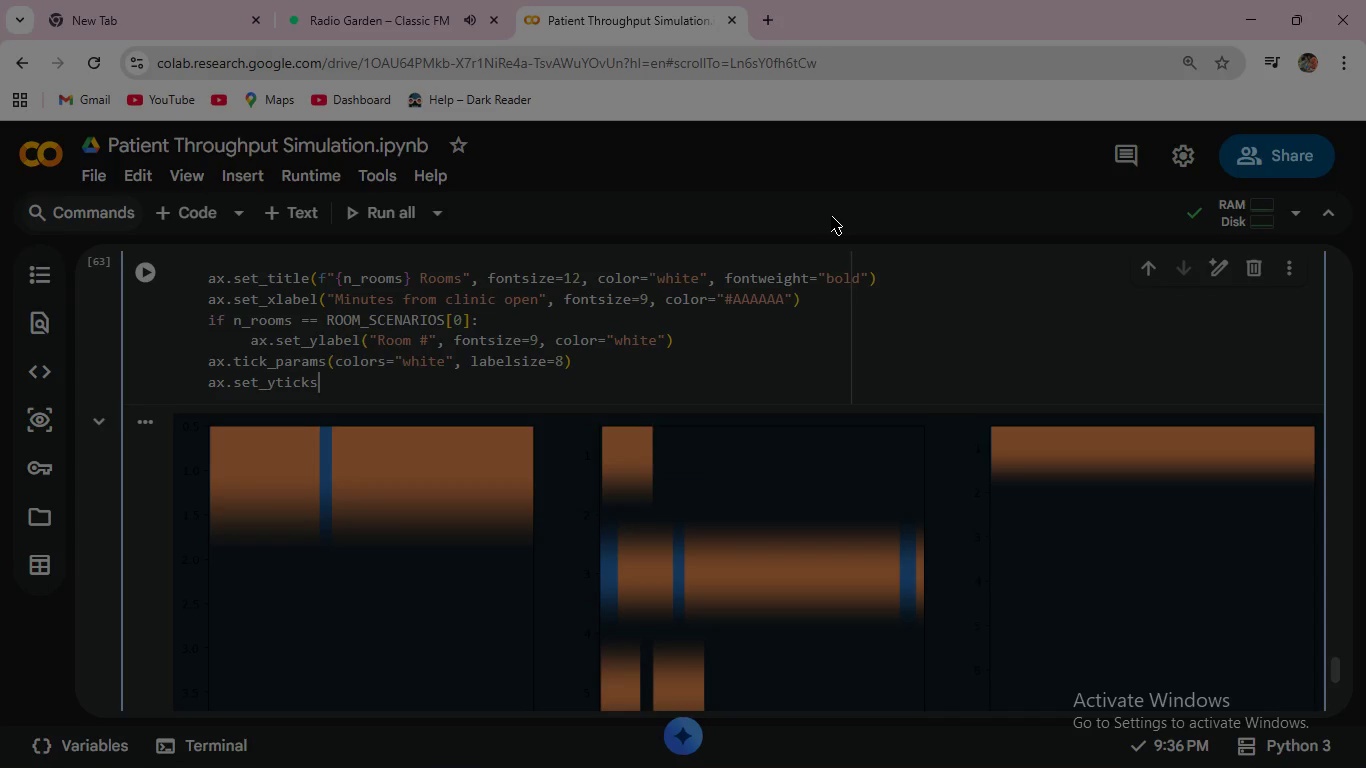 
type((range(1, n)
 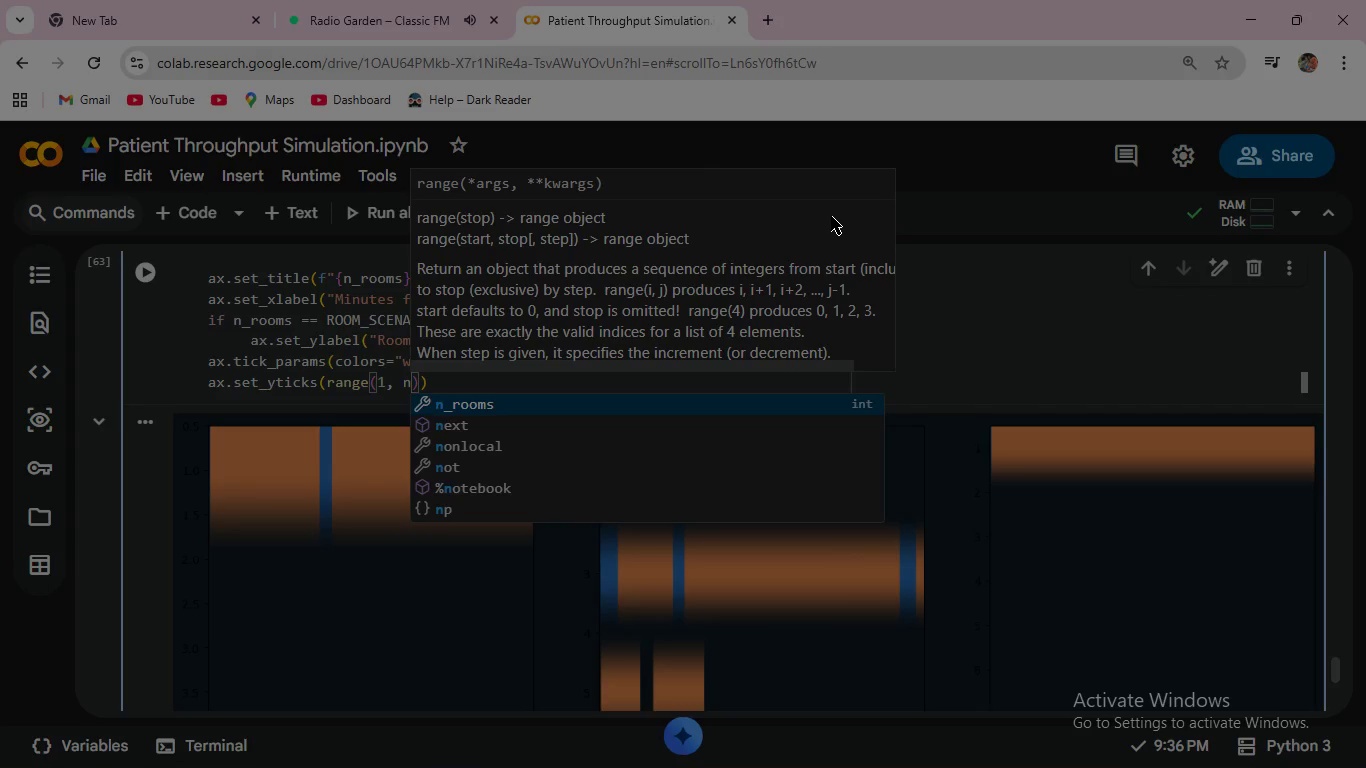 
key(Enter)
 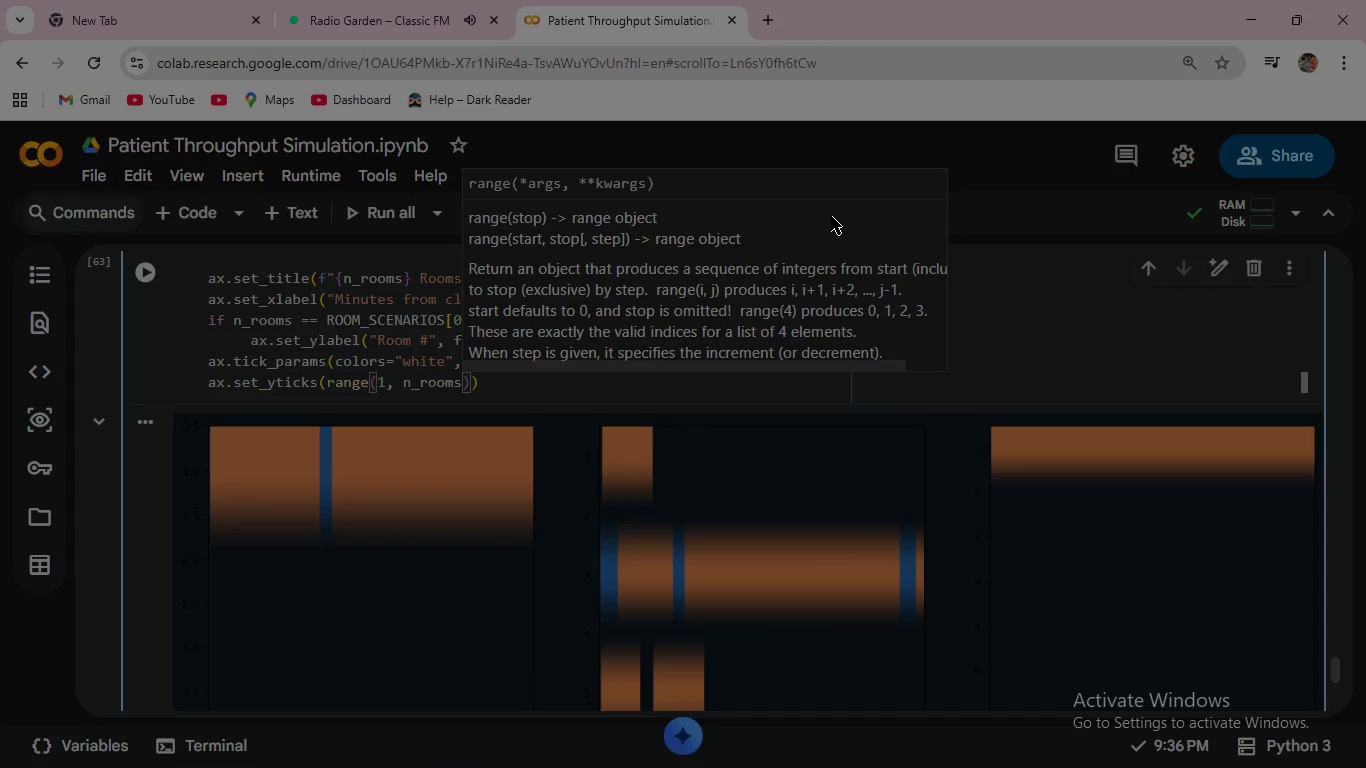 
key(Space)
 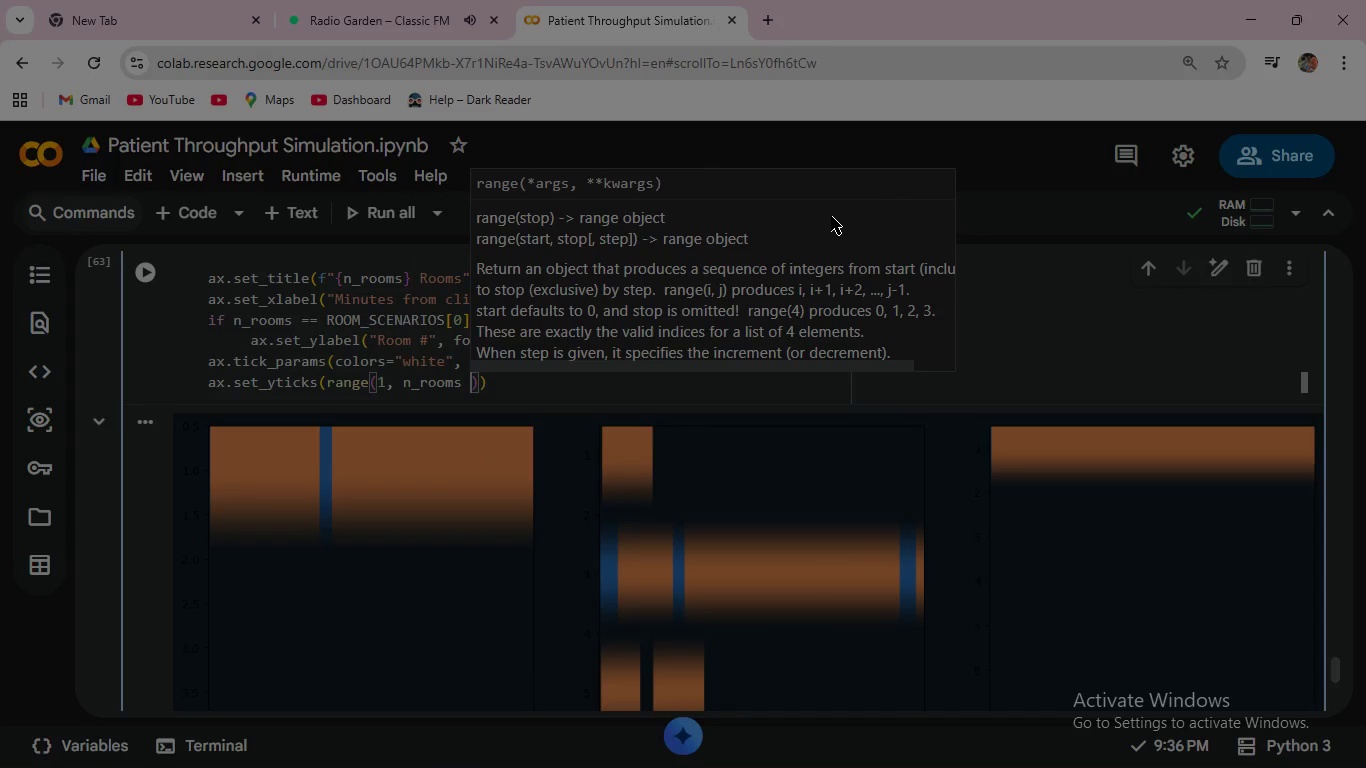 
key(Shift+Equal)
 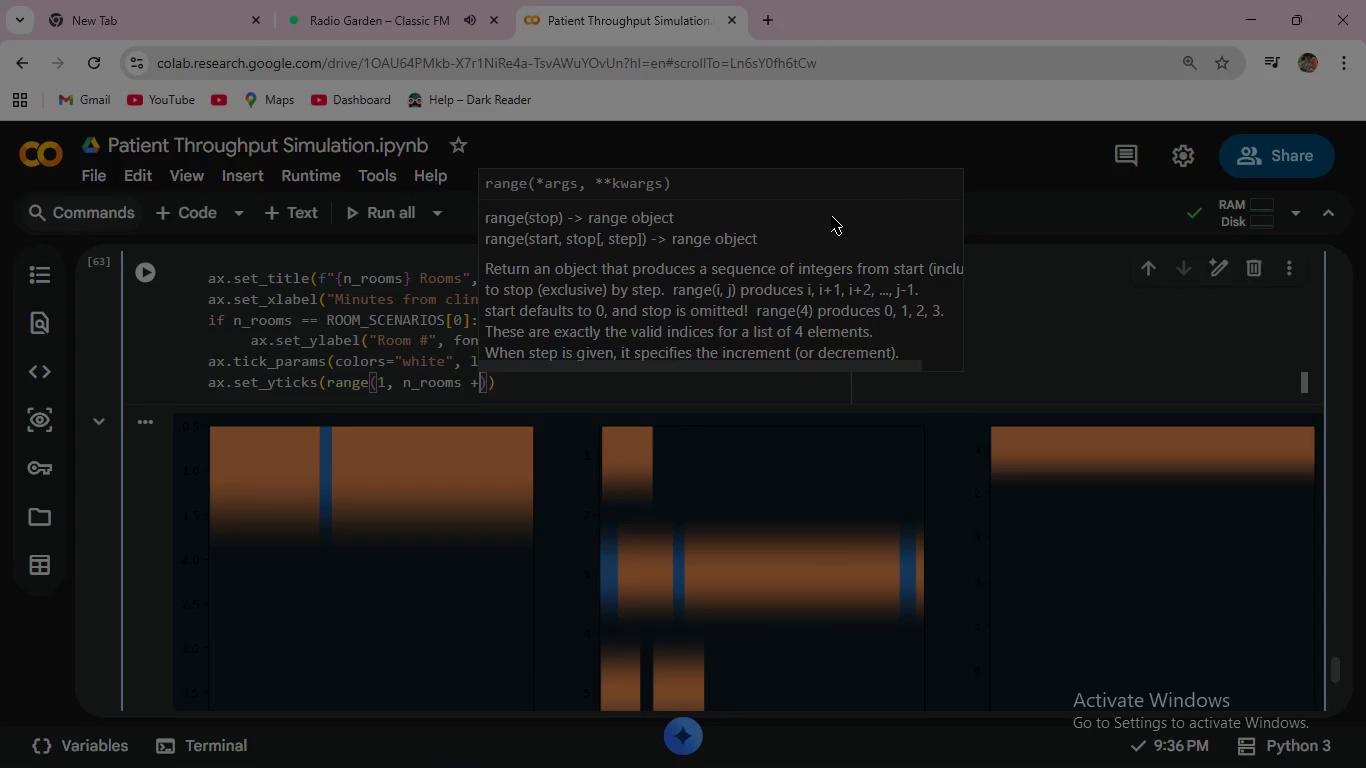 
key(1)
 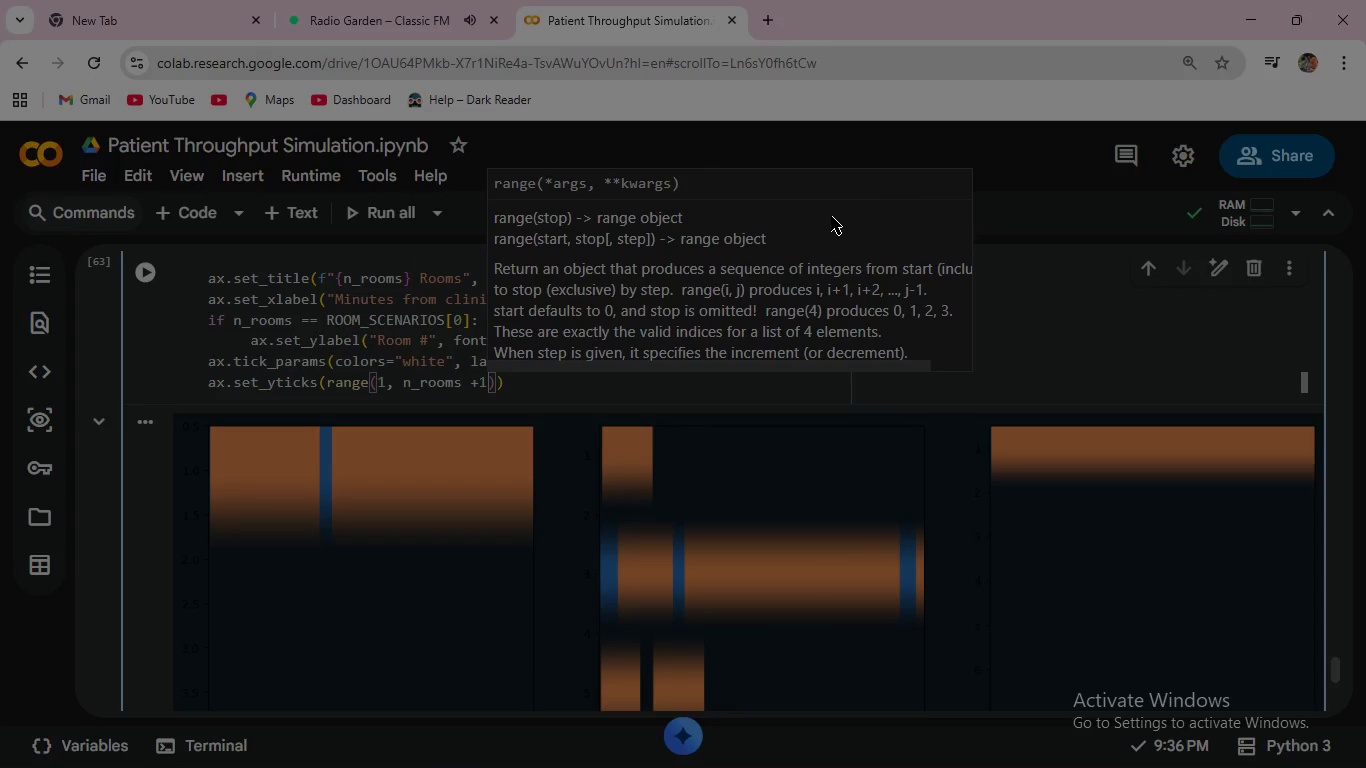 
key(ArrowLeft)
 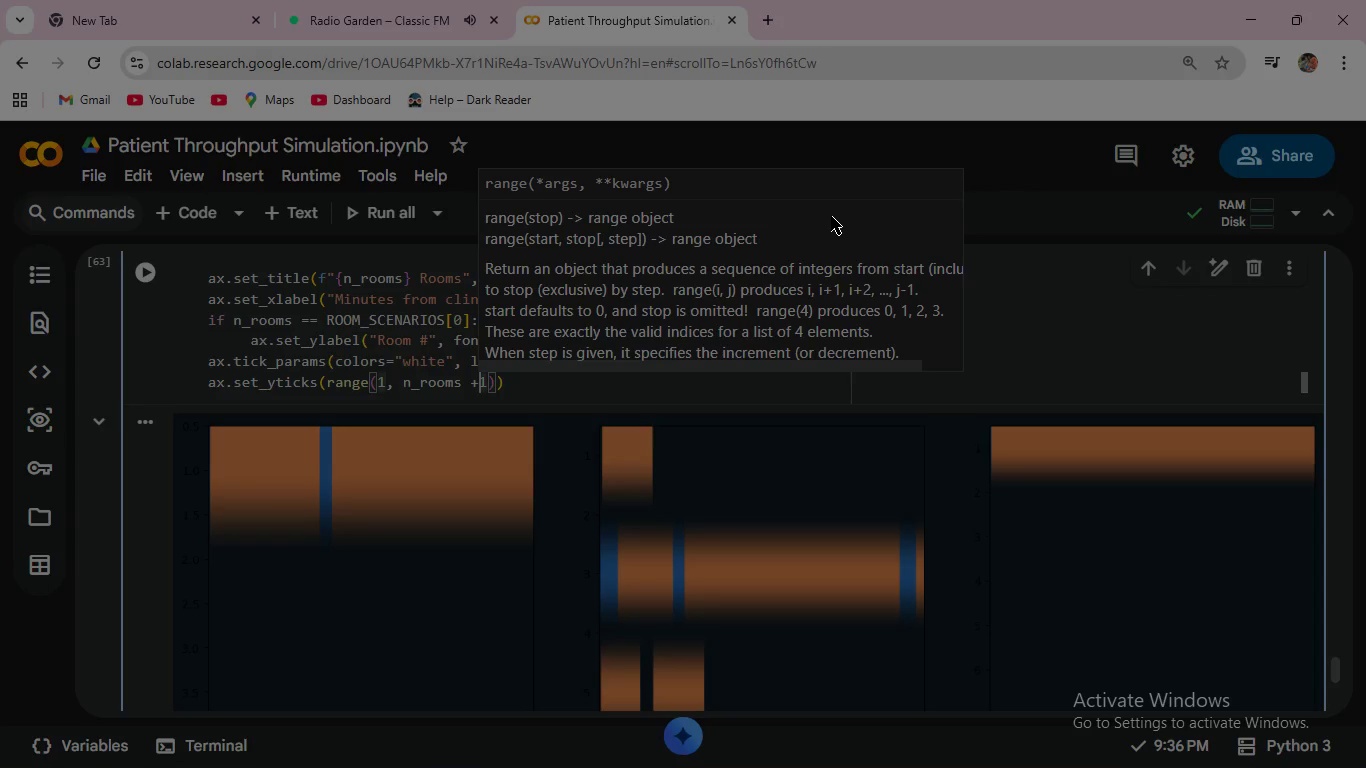 
key(Space)
 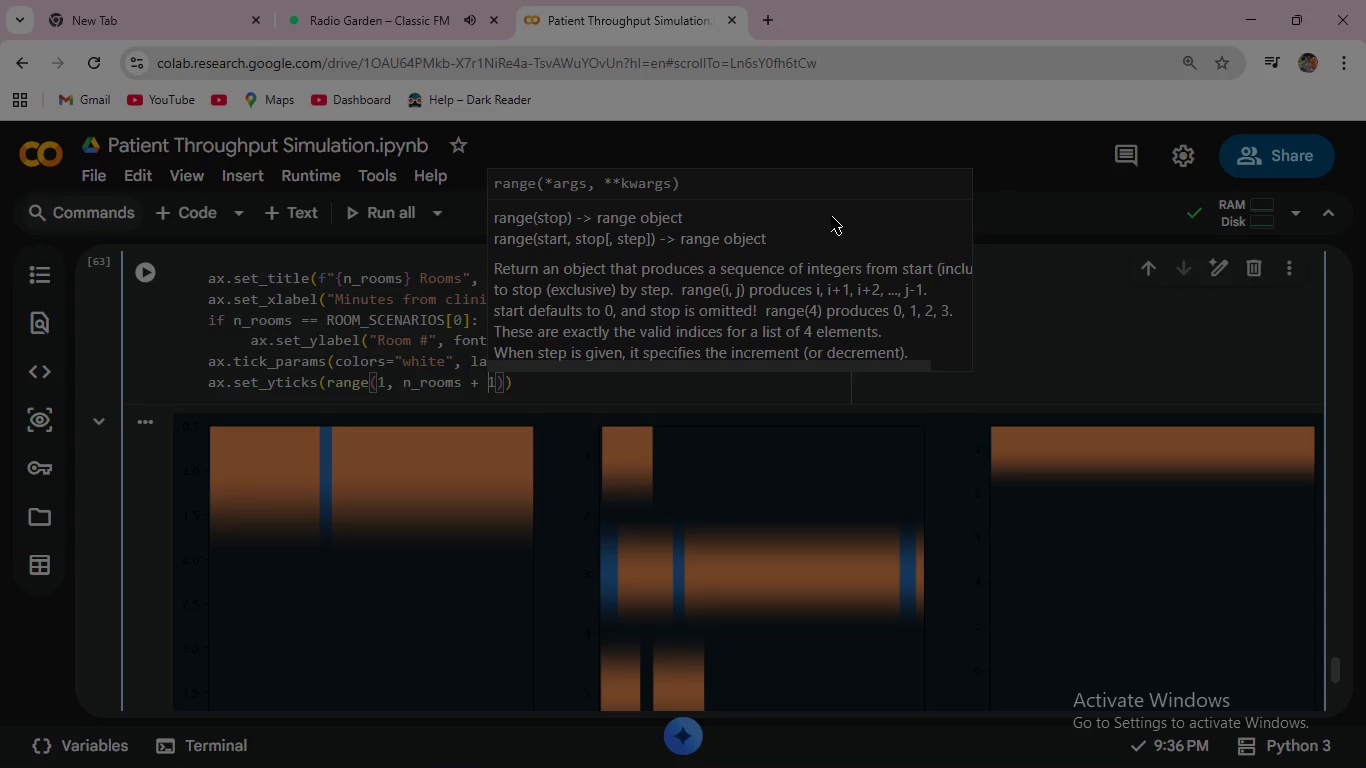 
key(ArrowRight)
 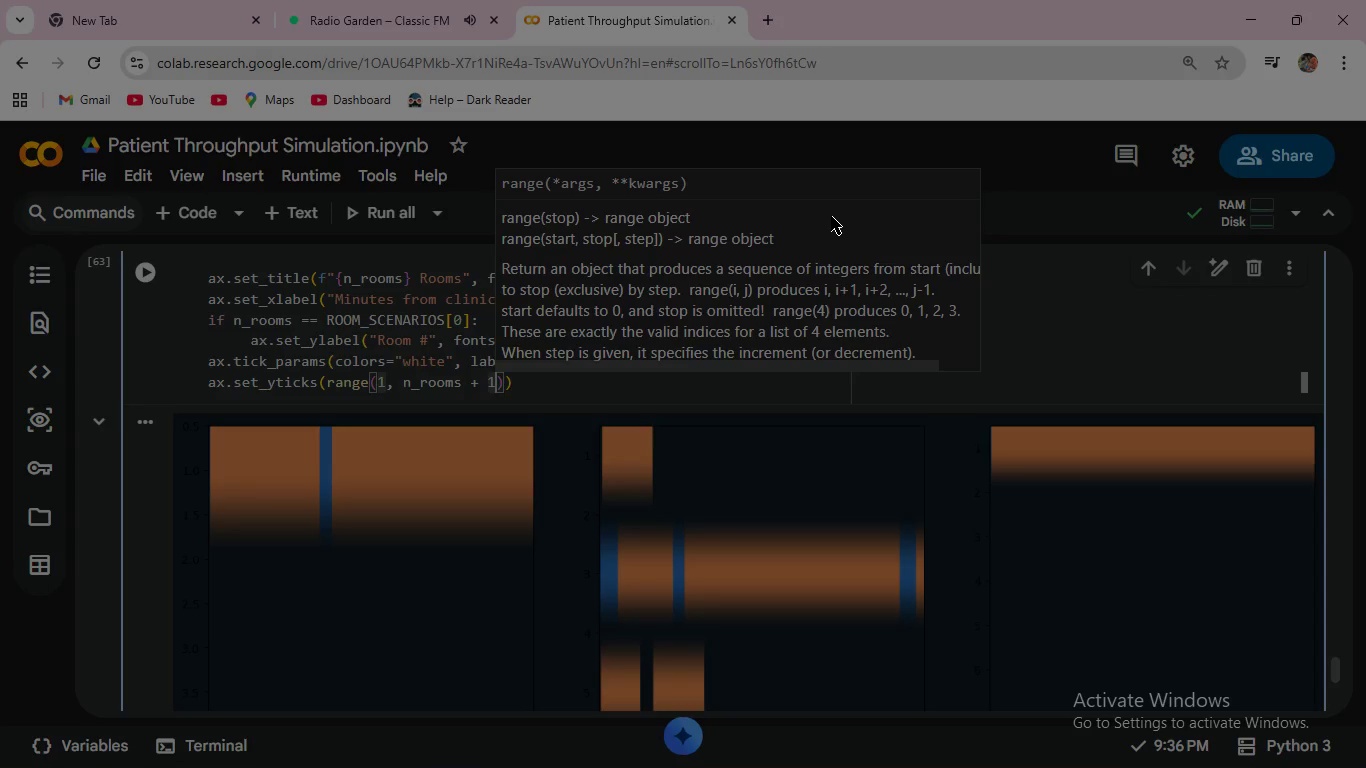 
key(ArrowRight)
 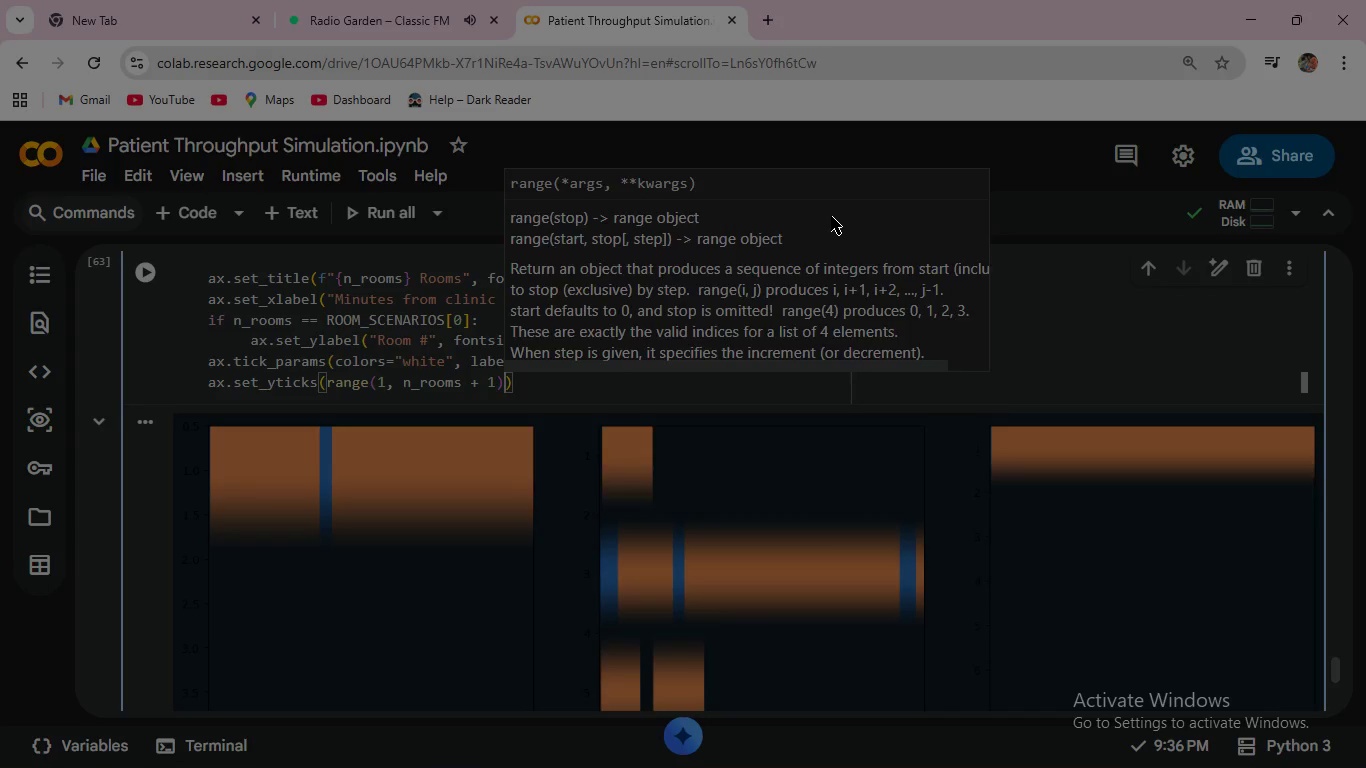 
key(ArrowRight)
 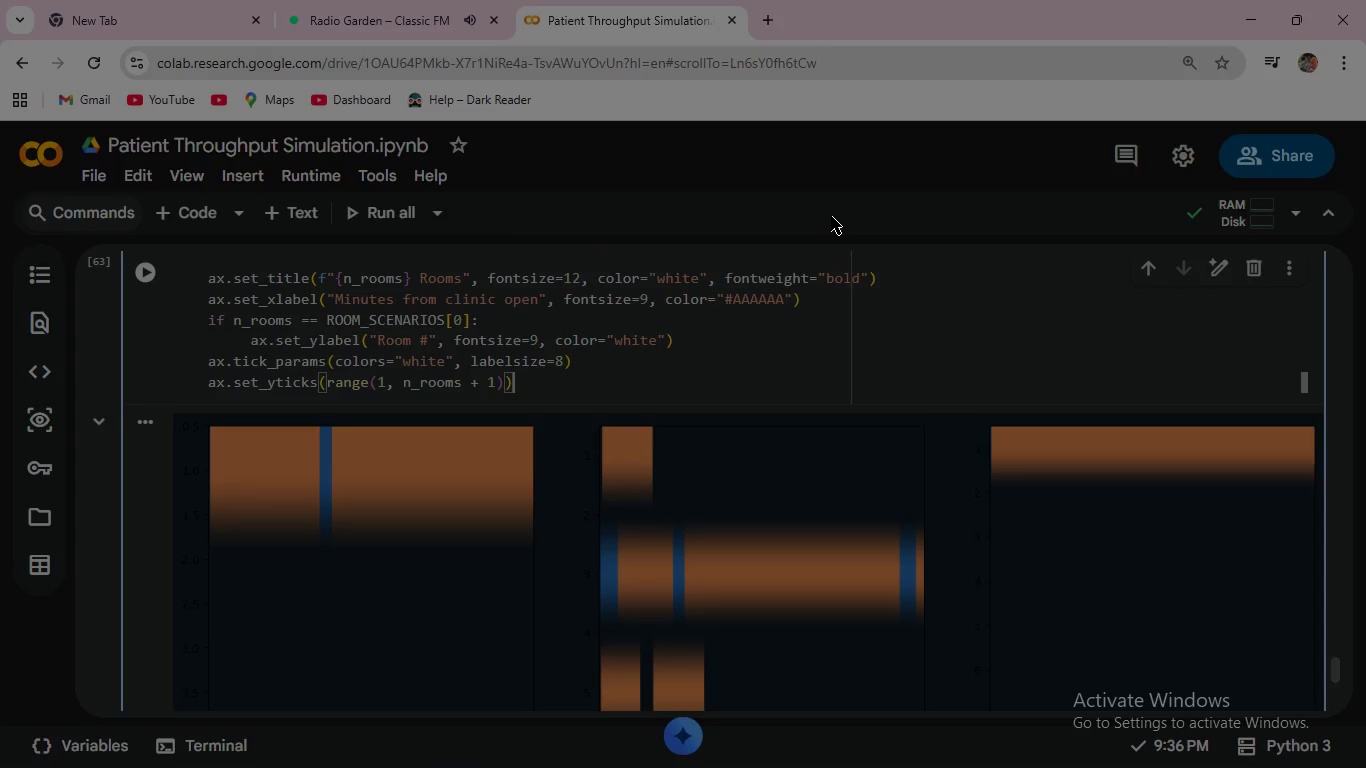 
key(Enter)
 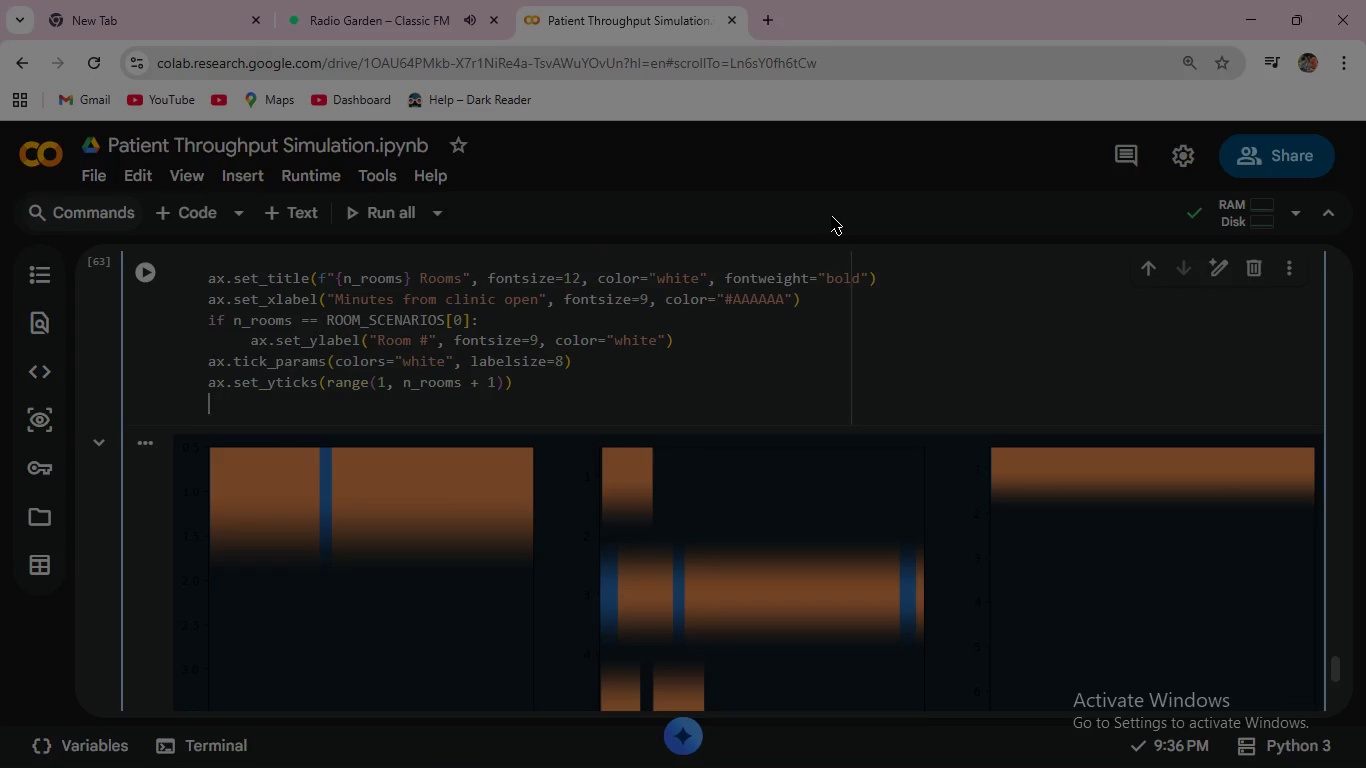 
type(ax.set_y)
 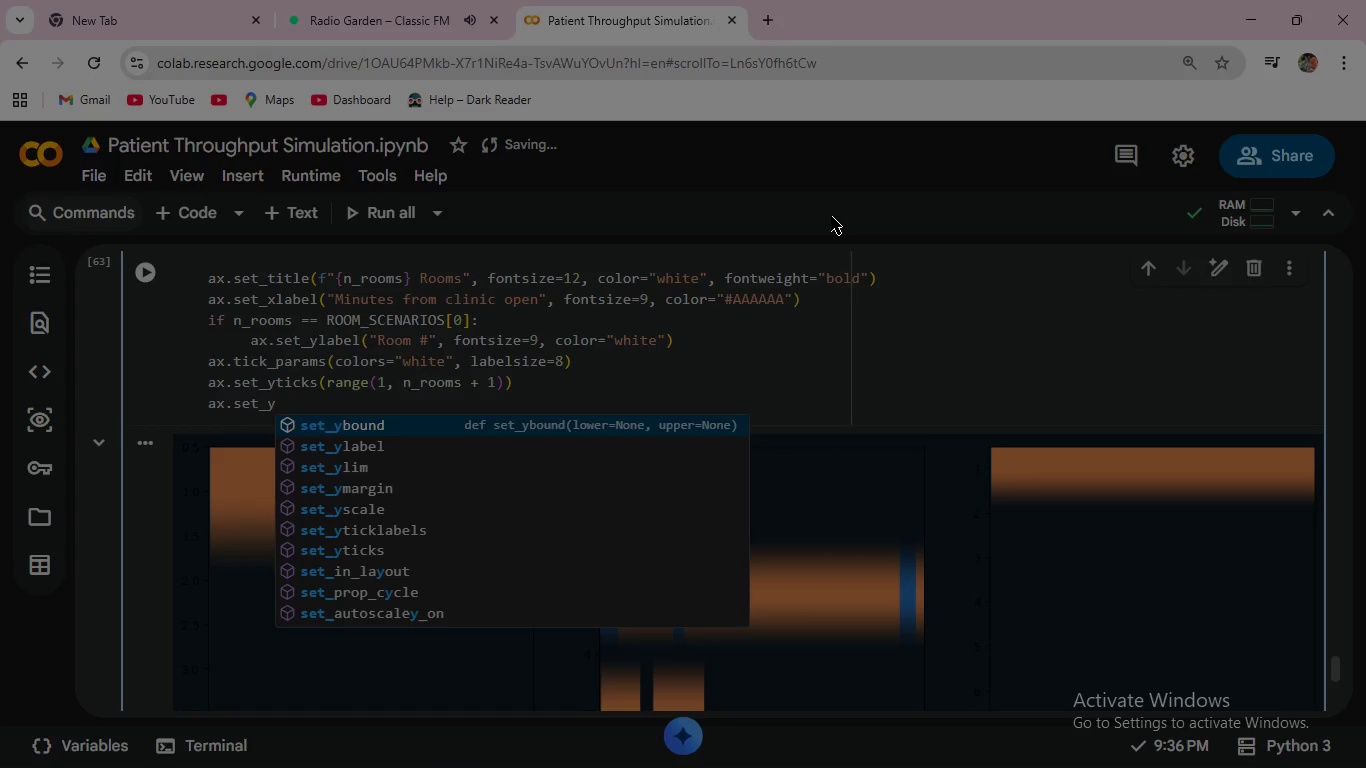 
type(tick)
 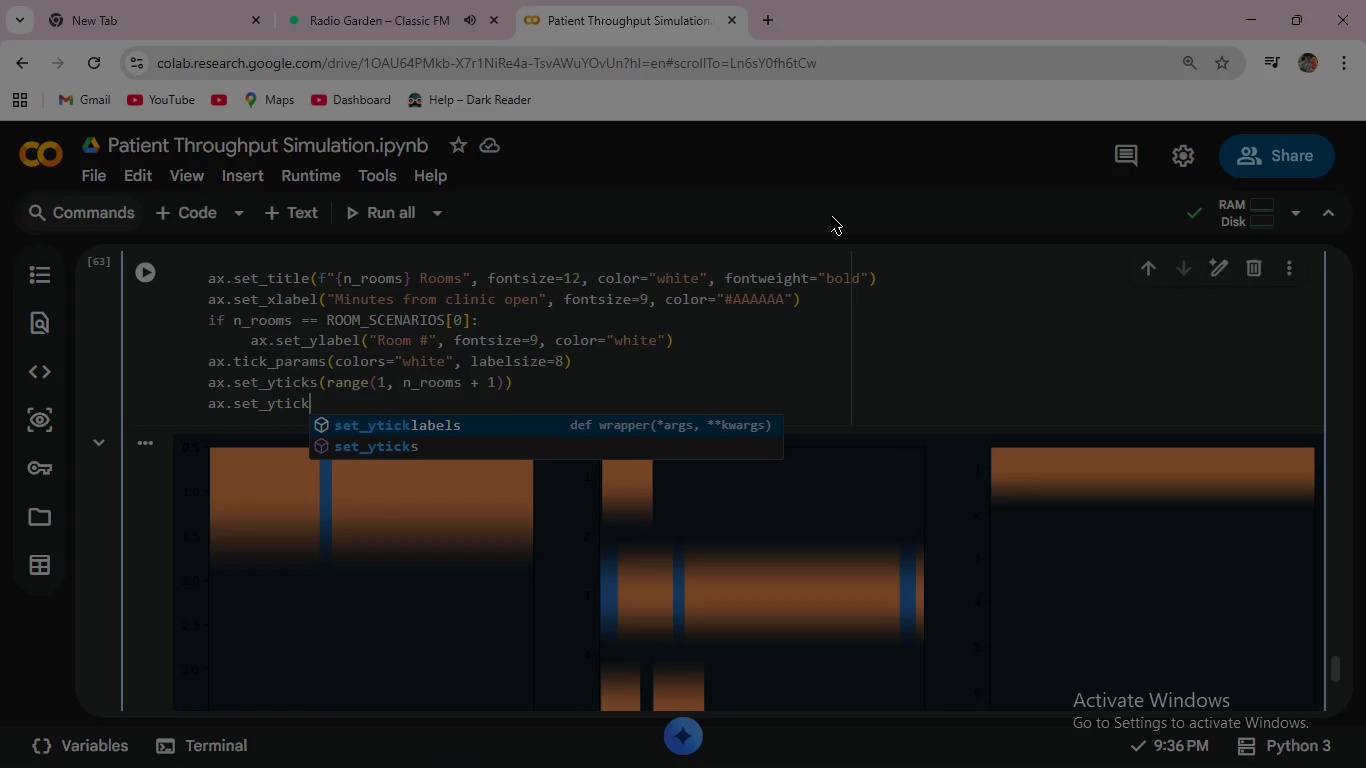 
key(Enter)
 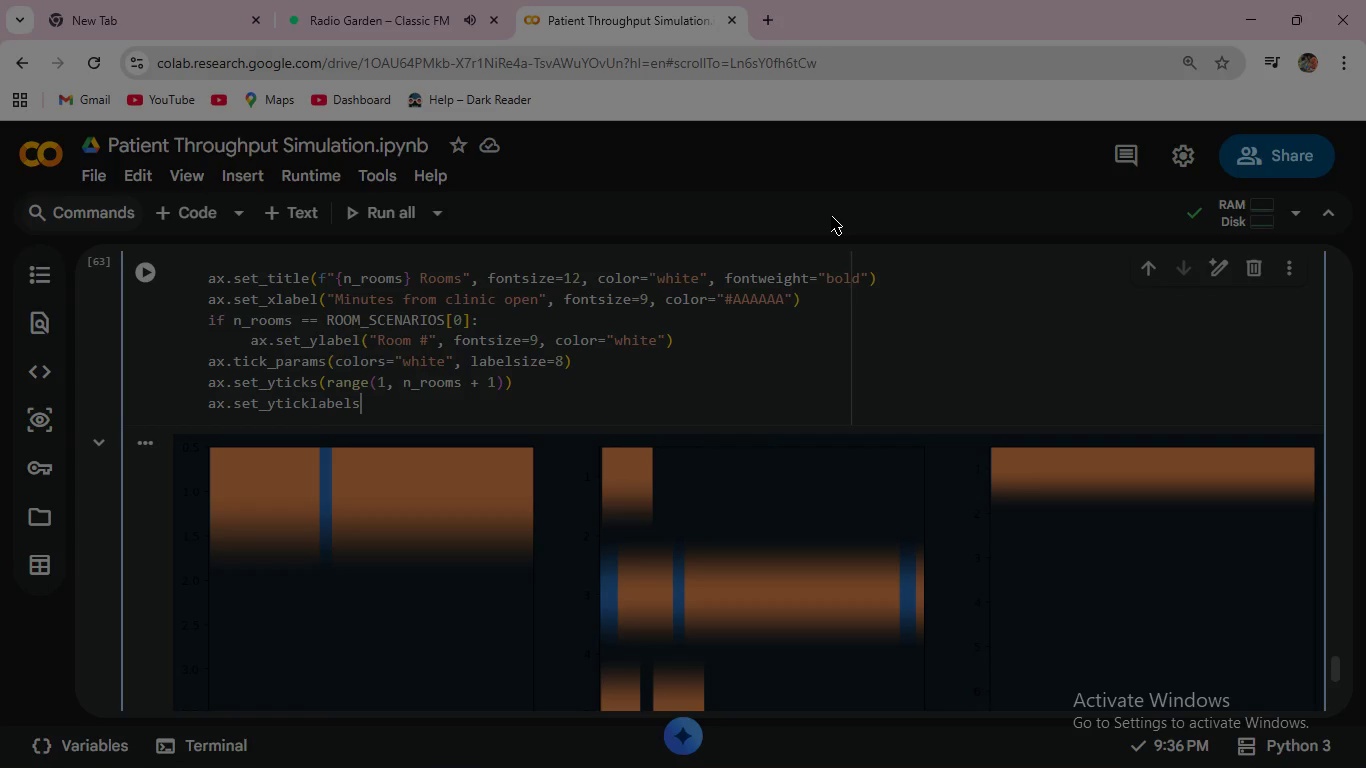 
key(Shift+9)
 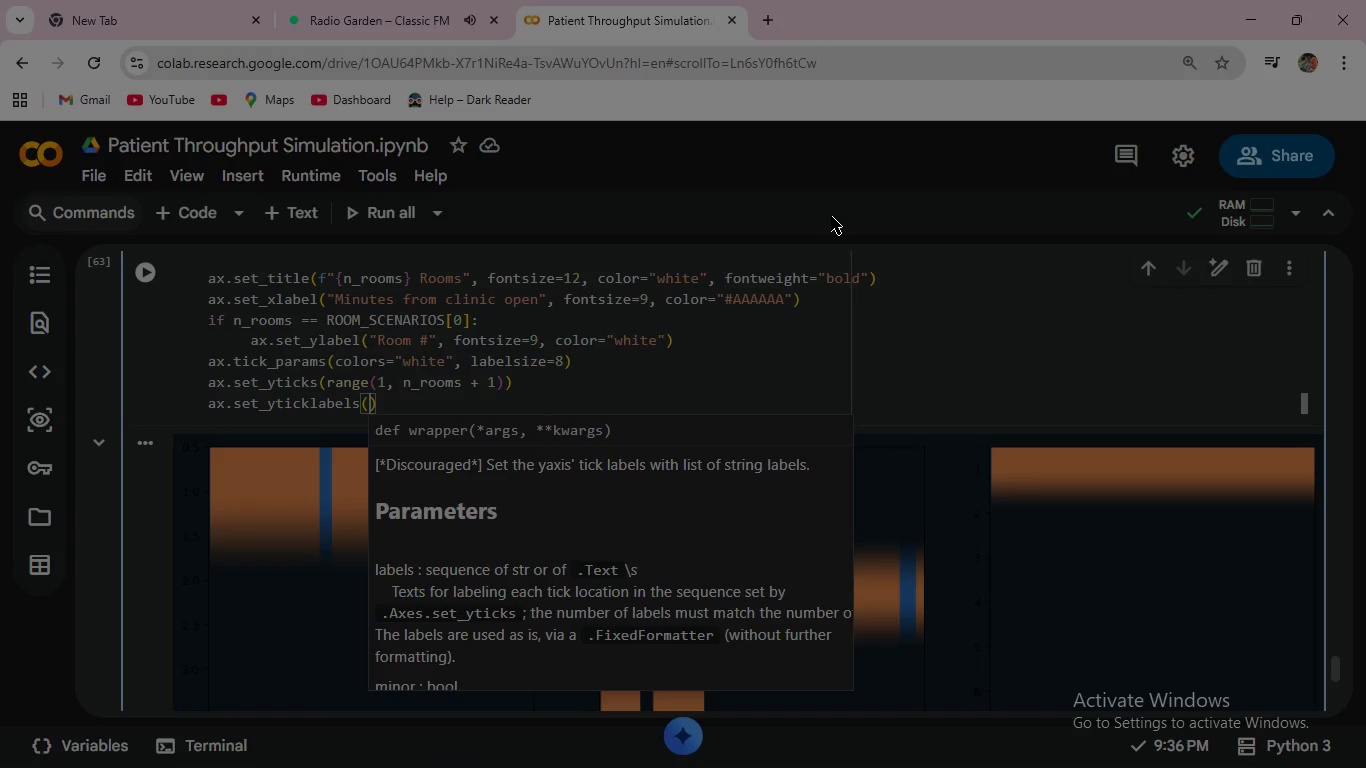 
key(BracketLeft)
 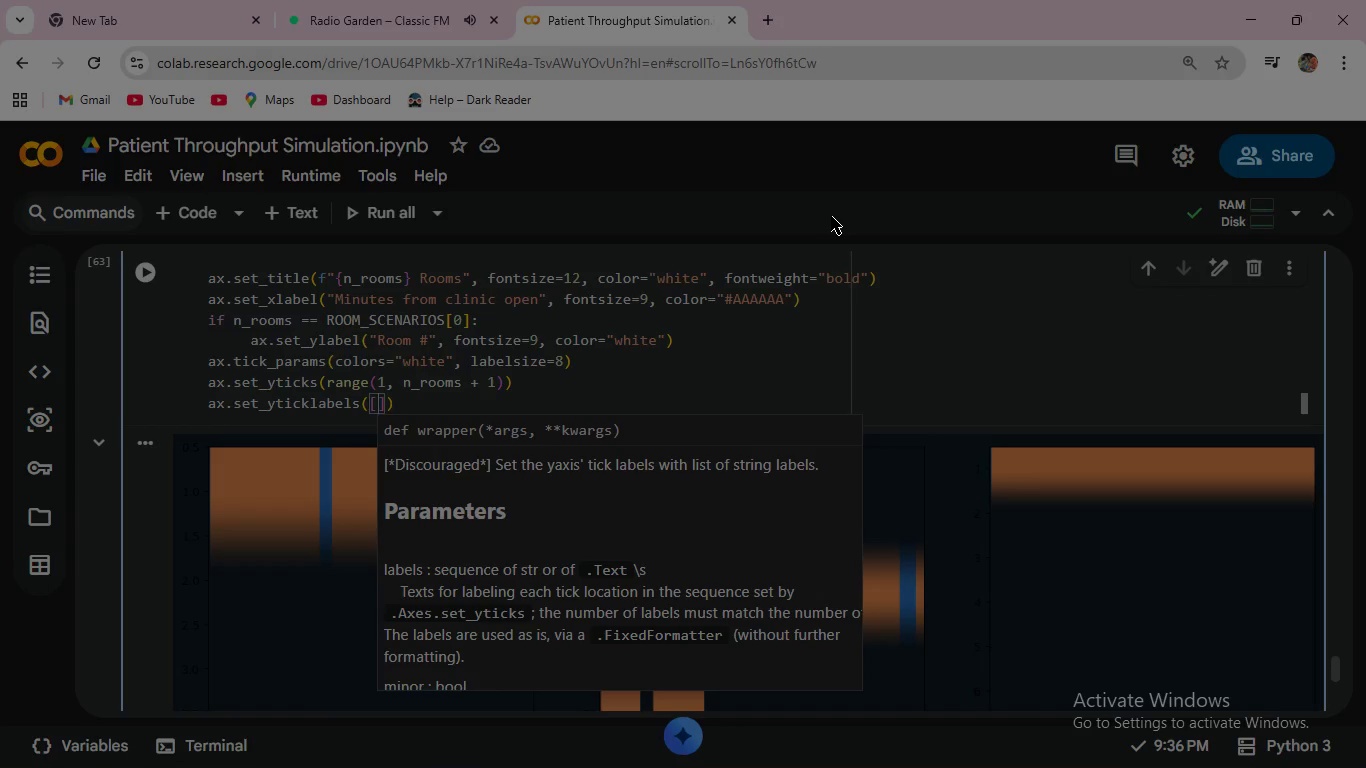 
key(F)
 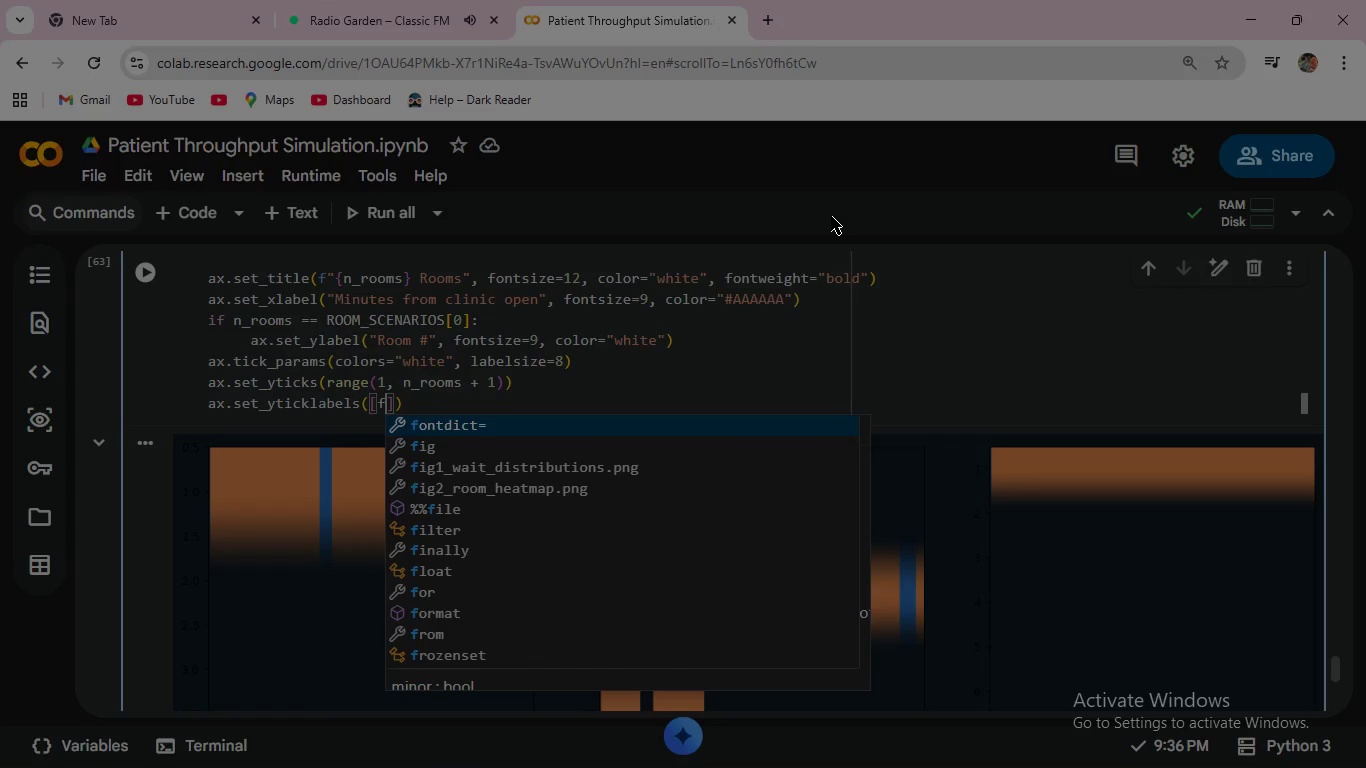 
key(Shift+ShiftRight)
 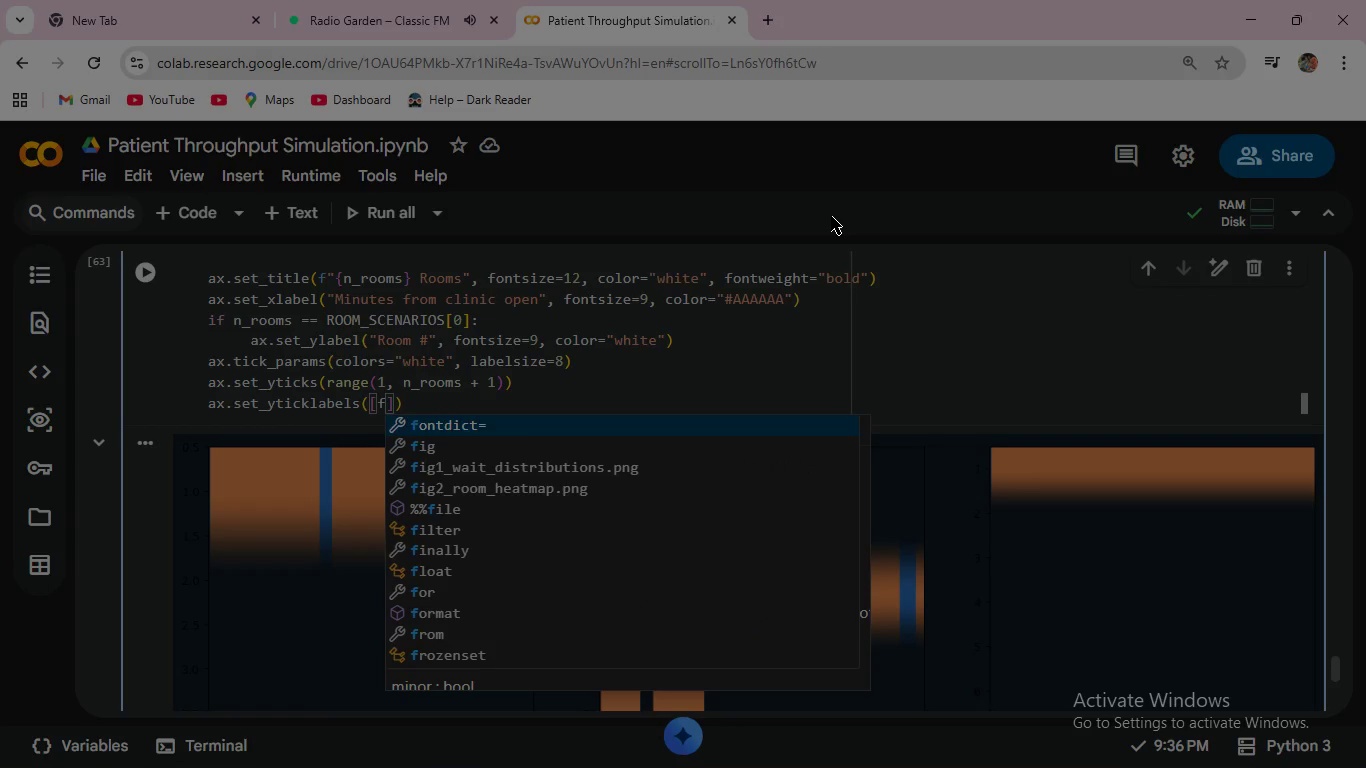 
key(Shift+Quote)
 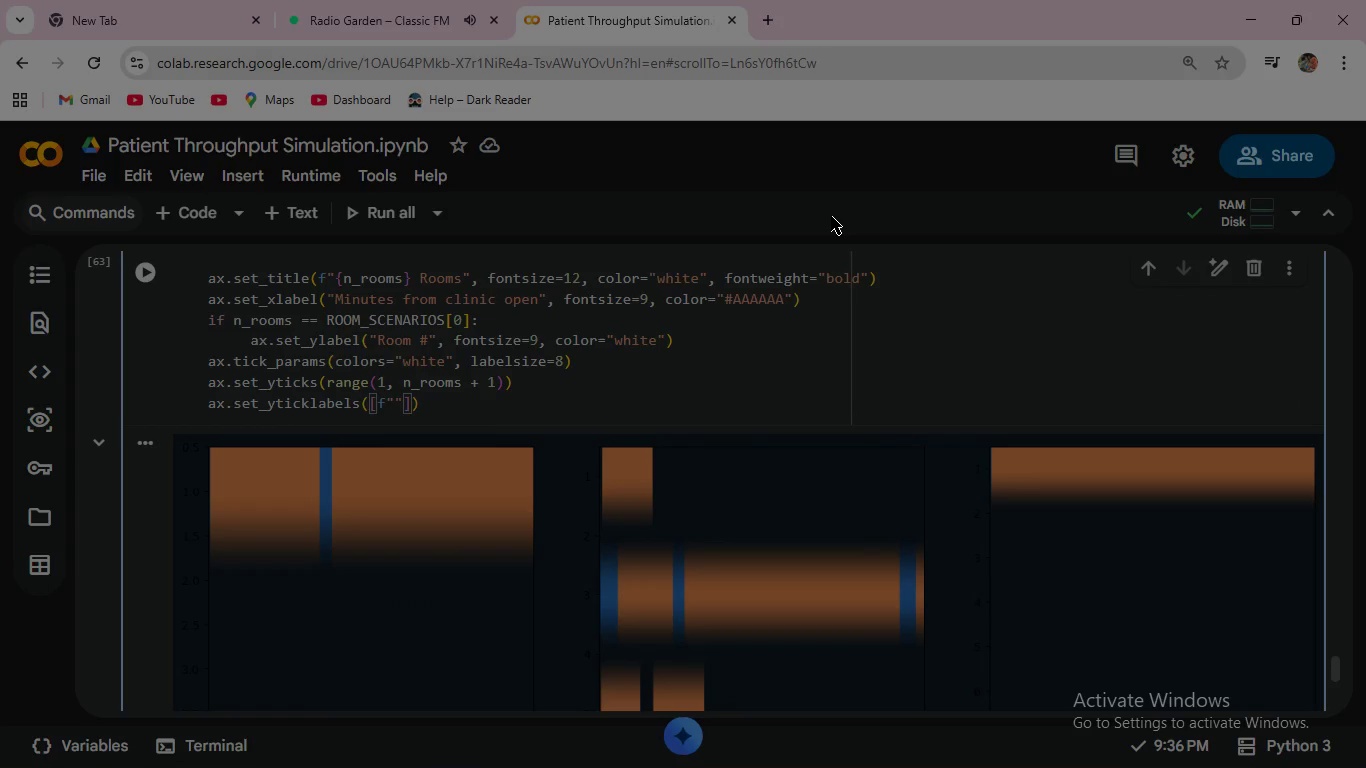 
key(Shift+R)
 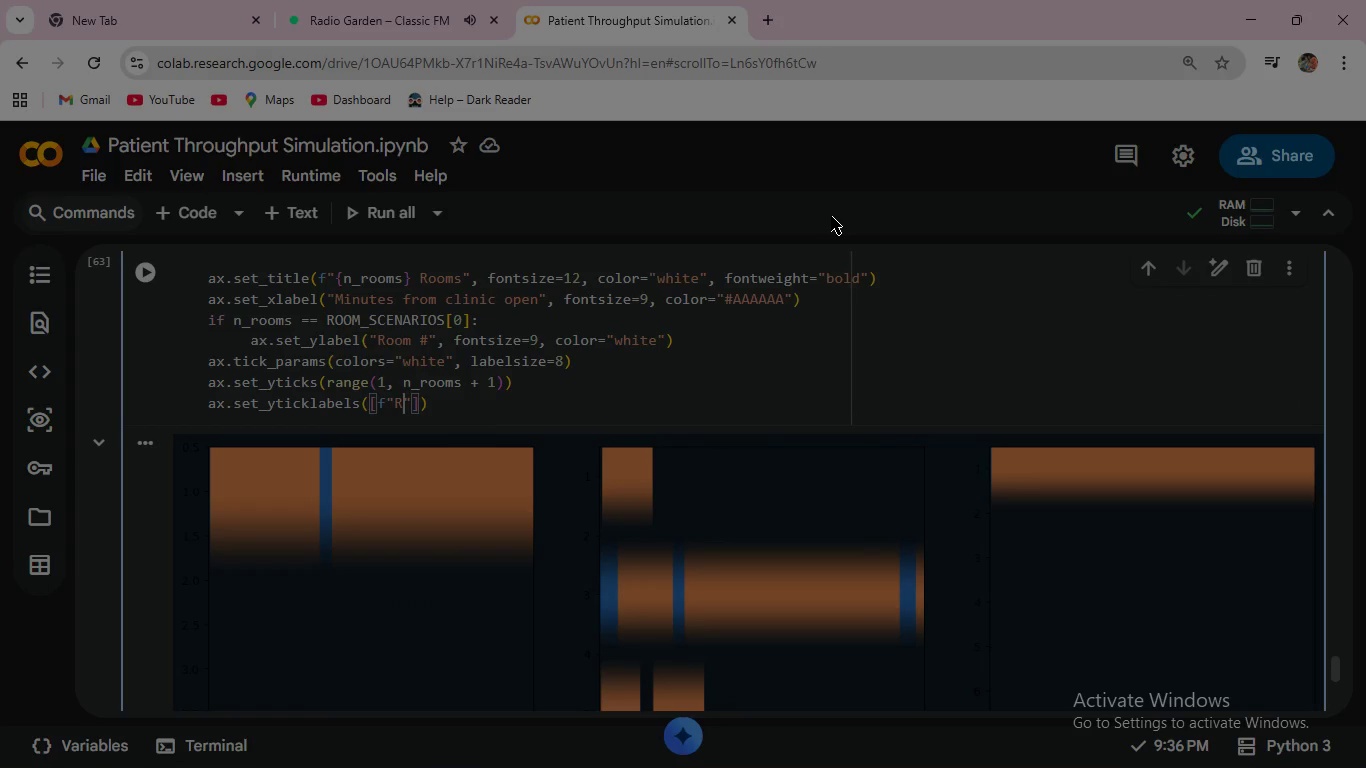 
key(Shift+ShiftRight)
 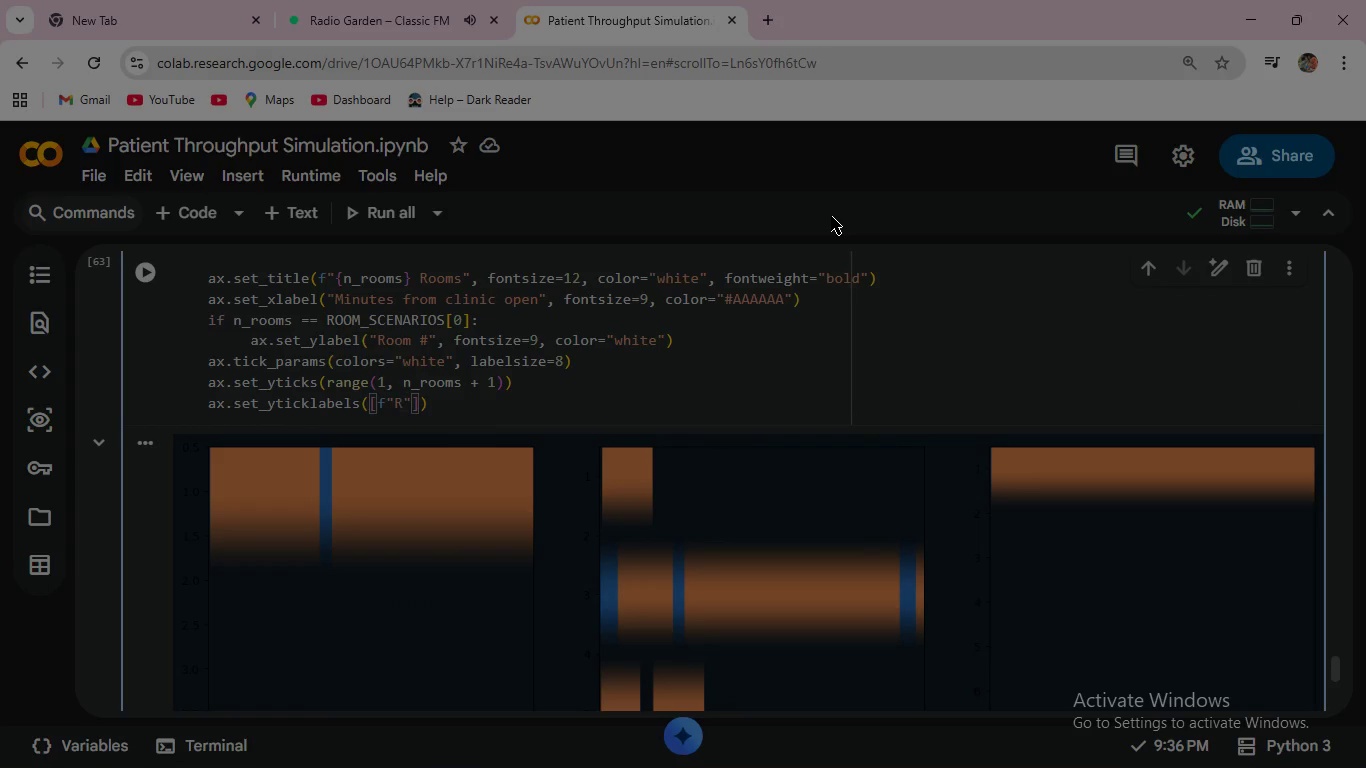 
key(Shift+BracketLeft)
 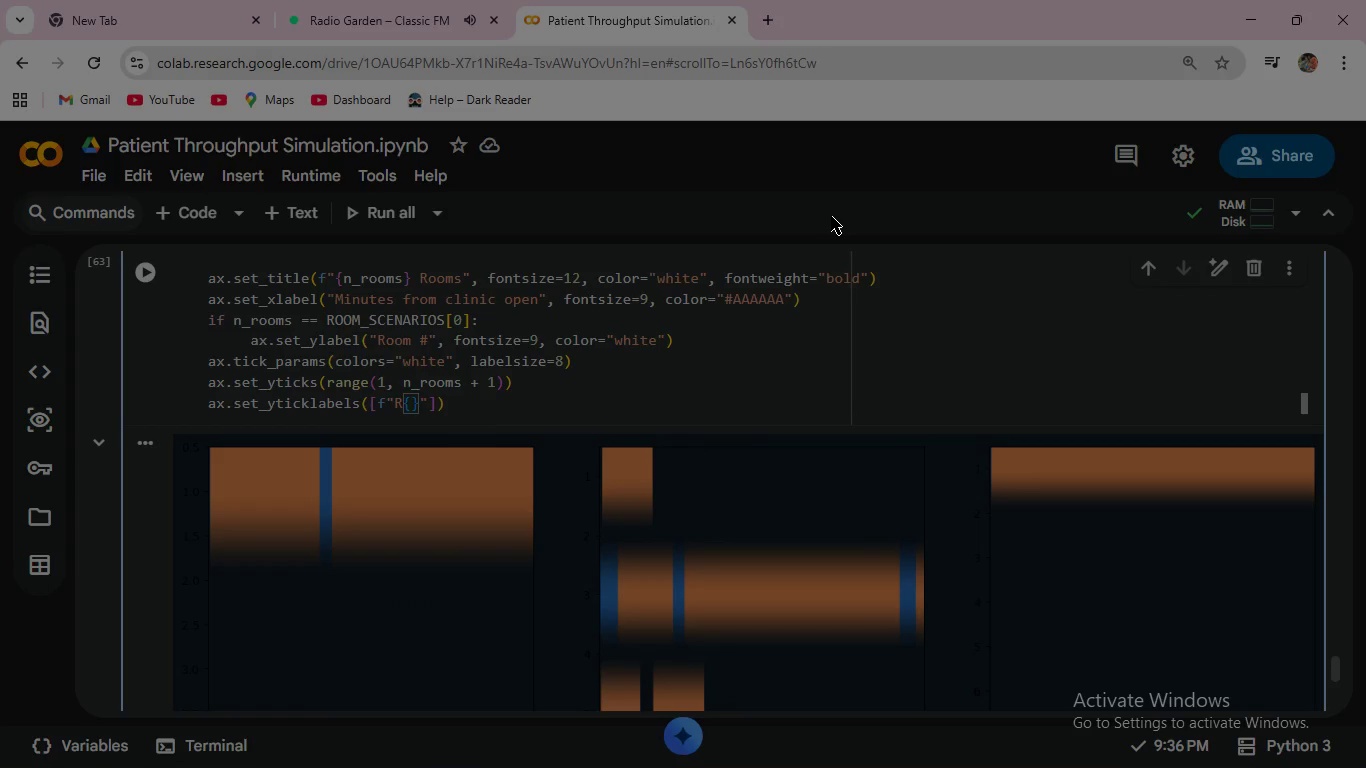 
key(I)
 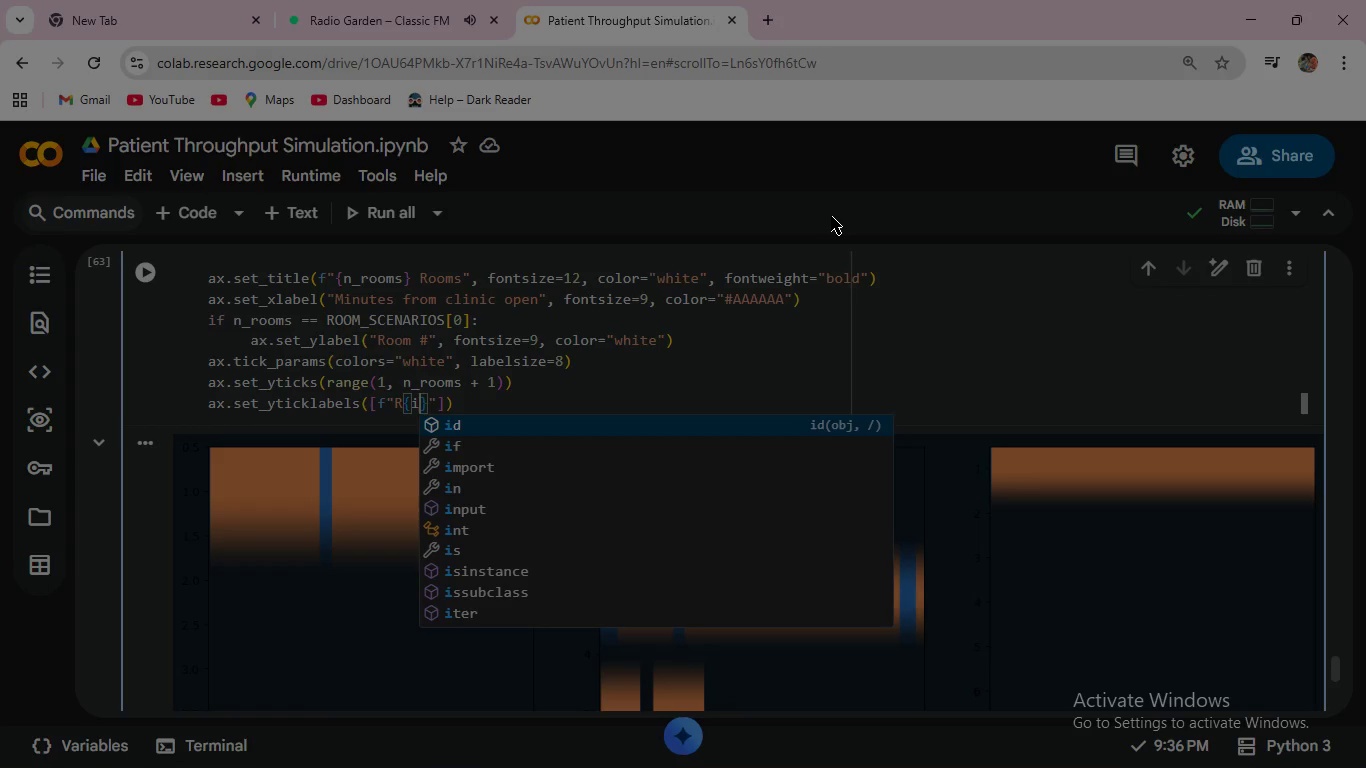 
key(ArrowRight)
 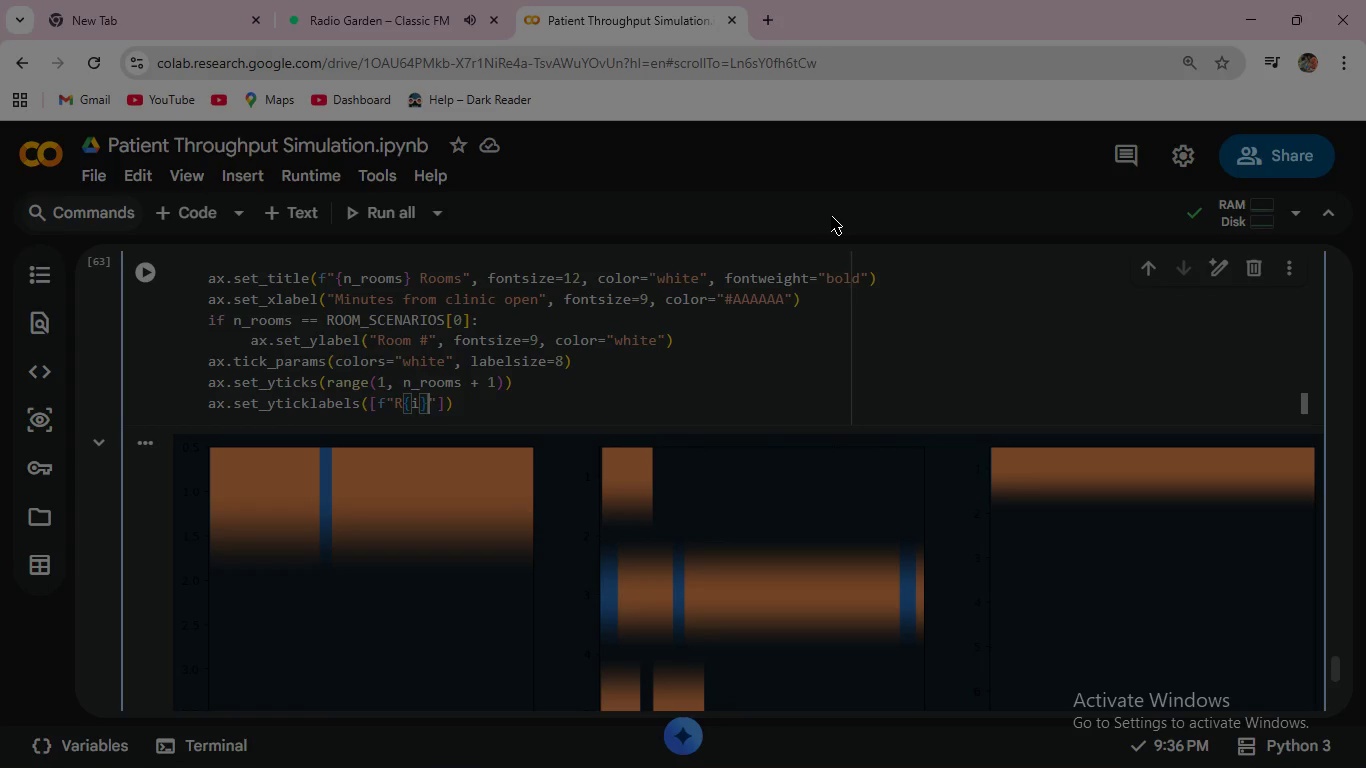 
key(ArrowRight)
 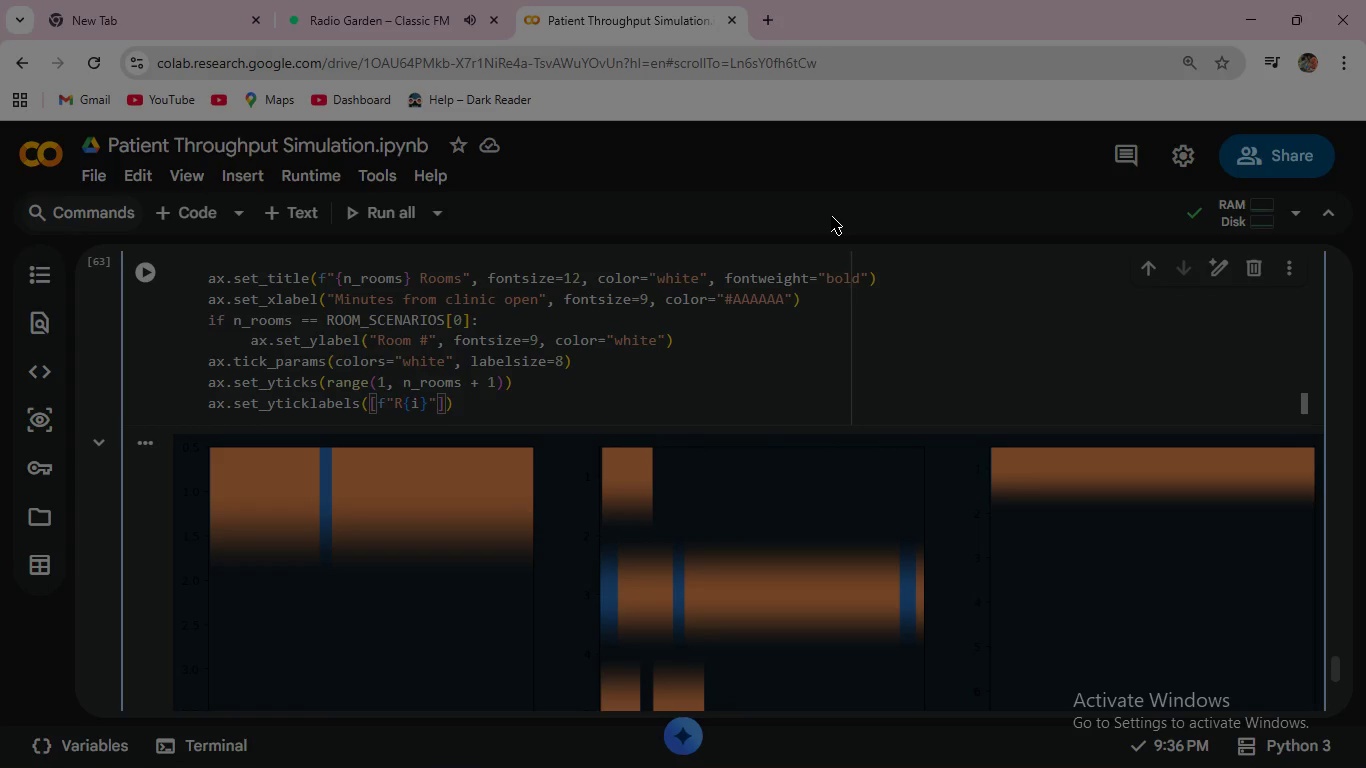 
type( for i in range(1, n_rooms +1 )
 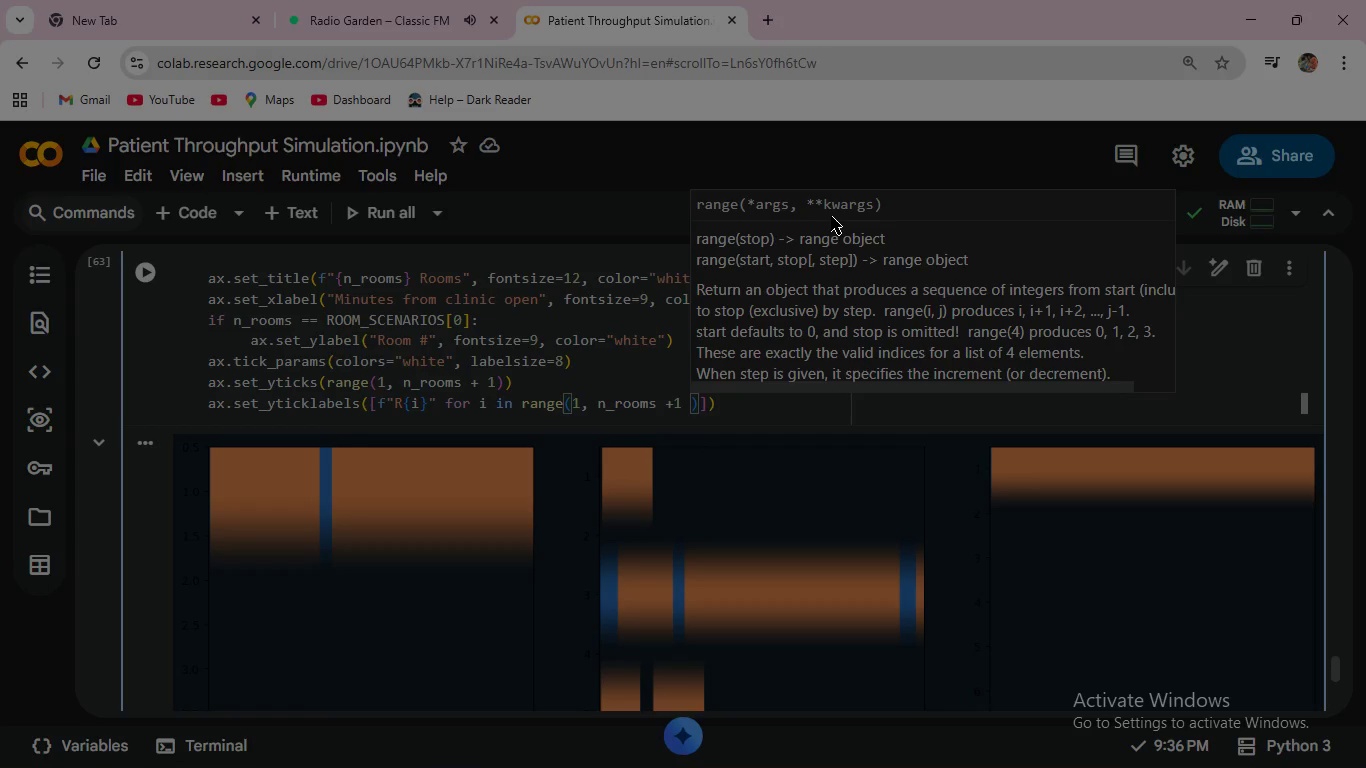 
key(ArrowRight)
 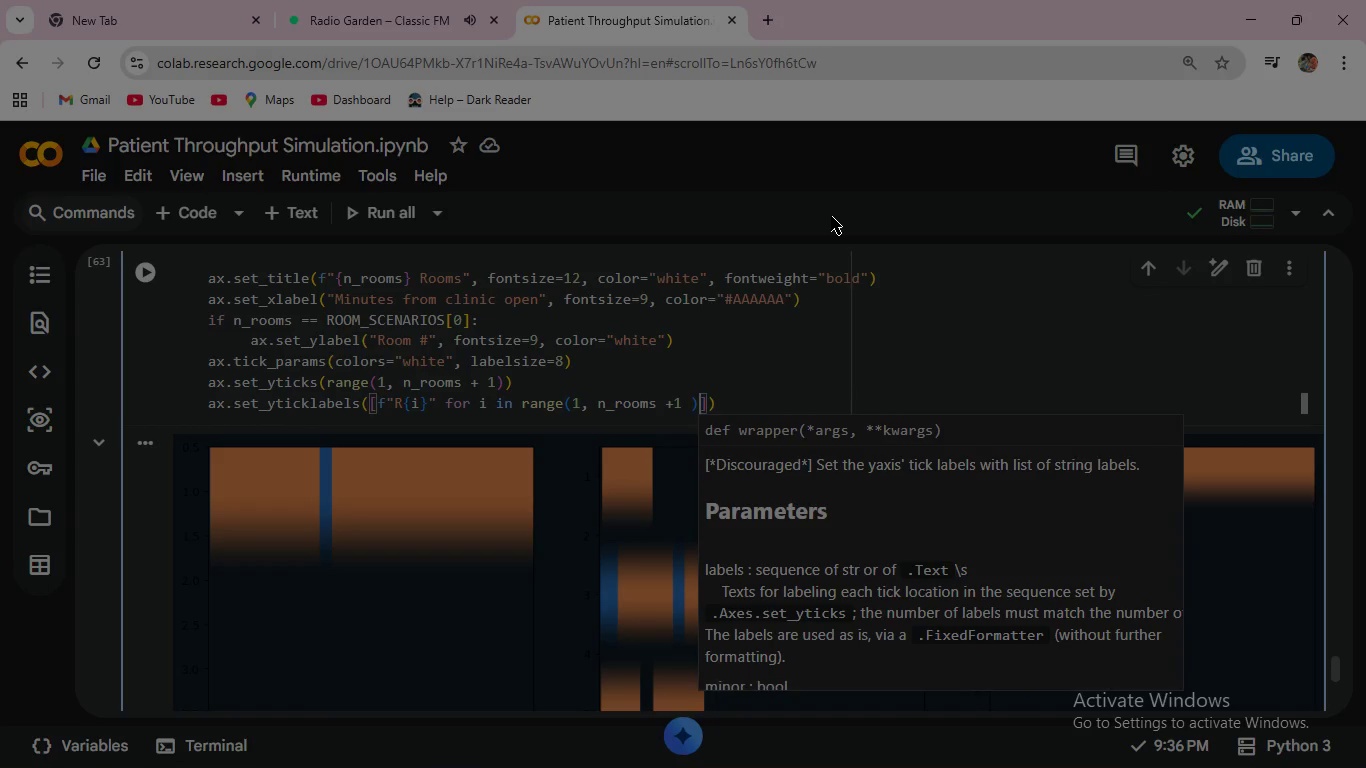 
key(ArrowRight)
 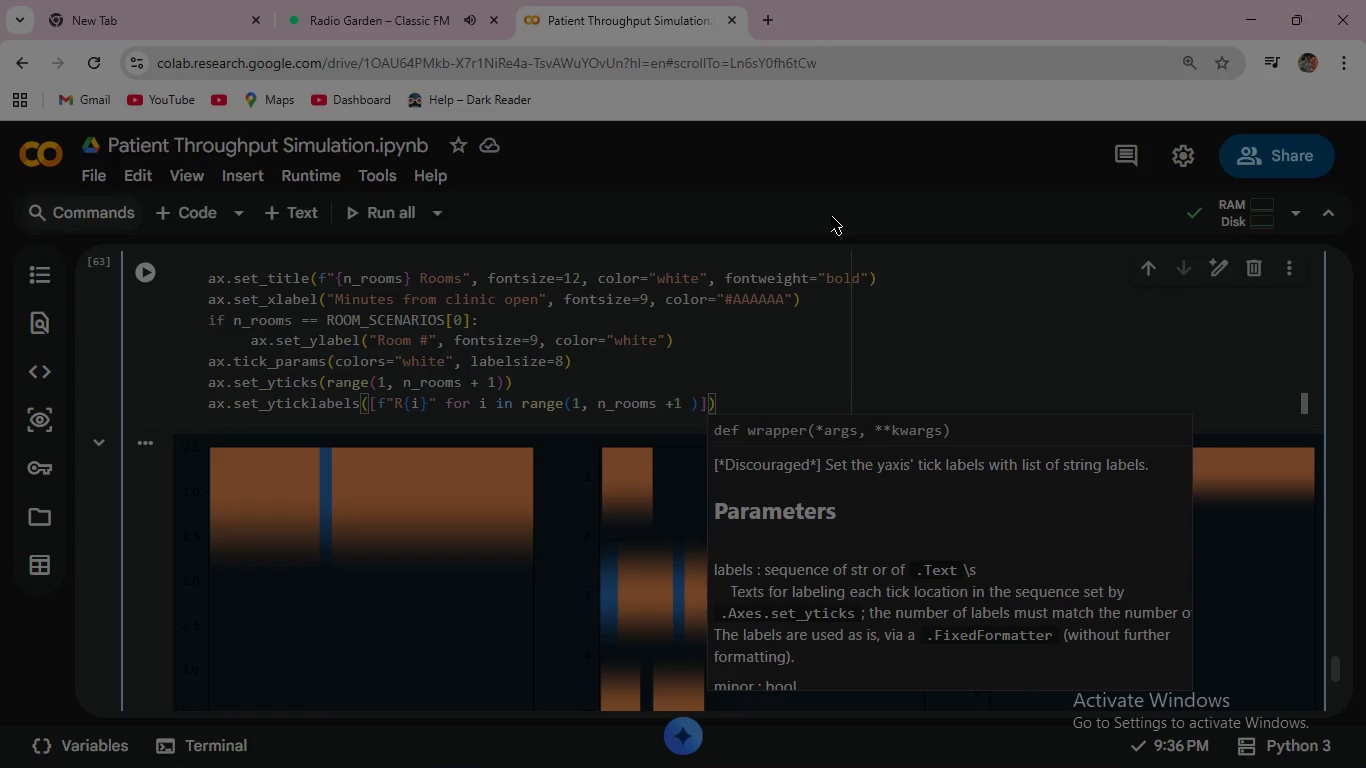 
type(, color)
 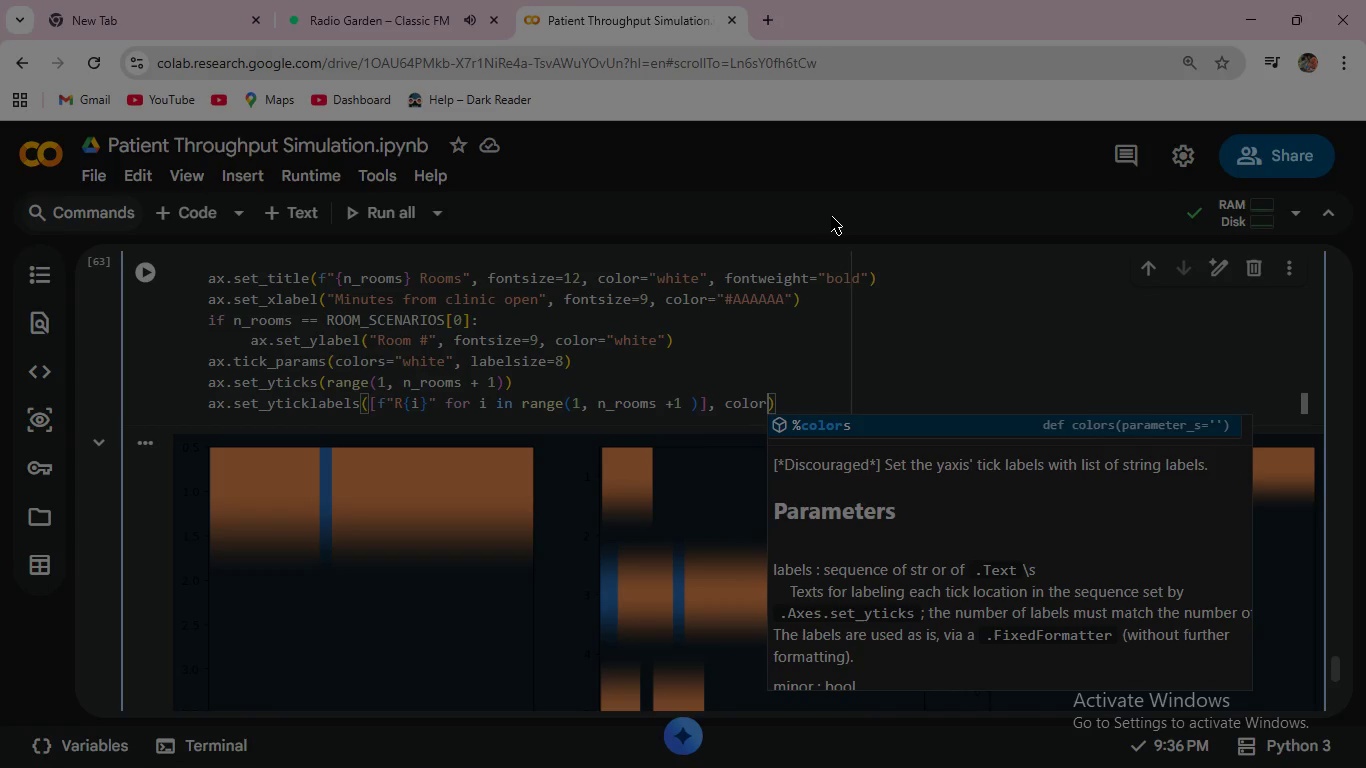 
type(=white)
 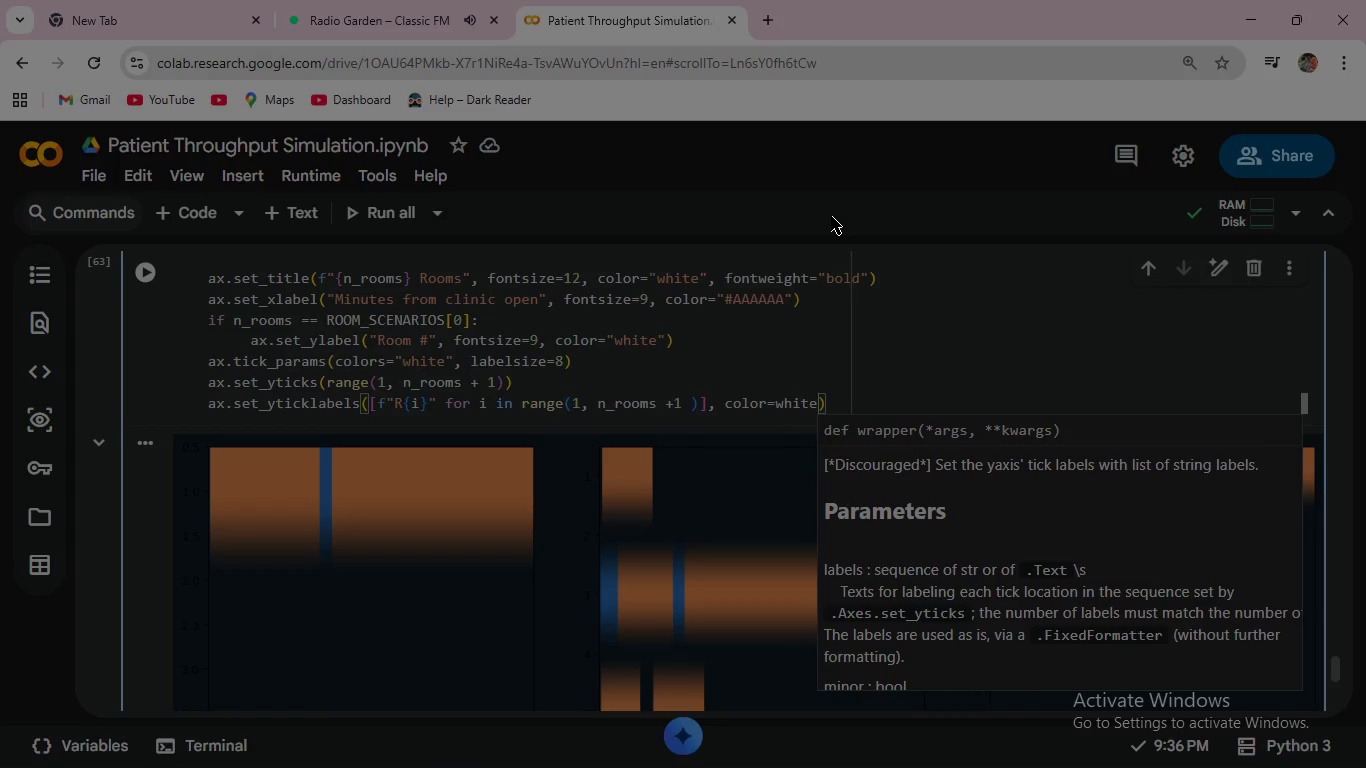 
key(ArrowLeft)
 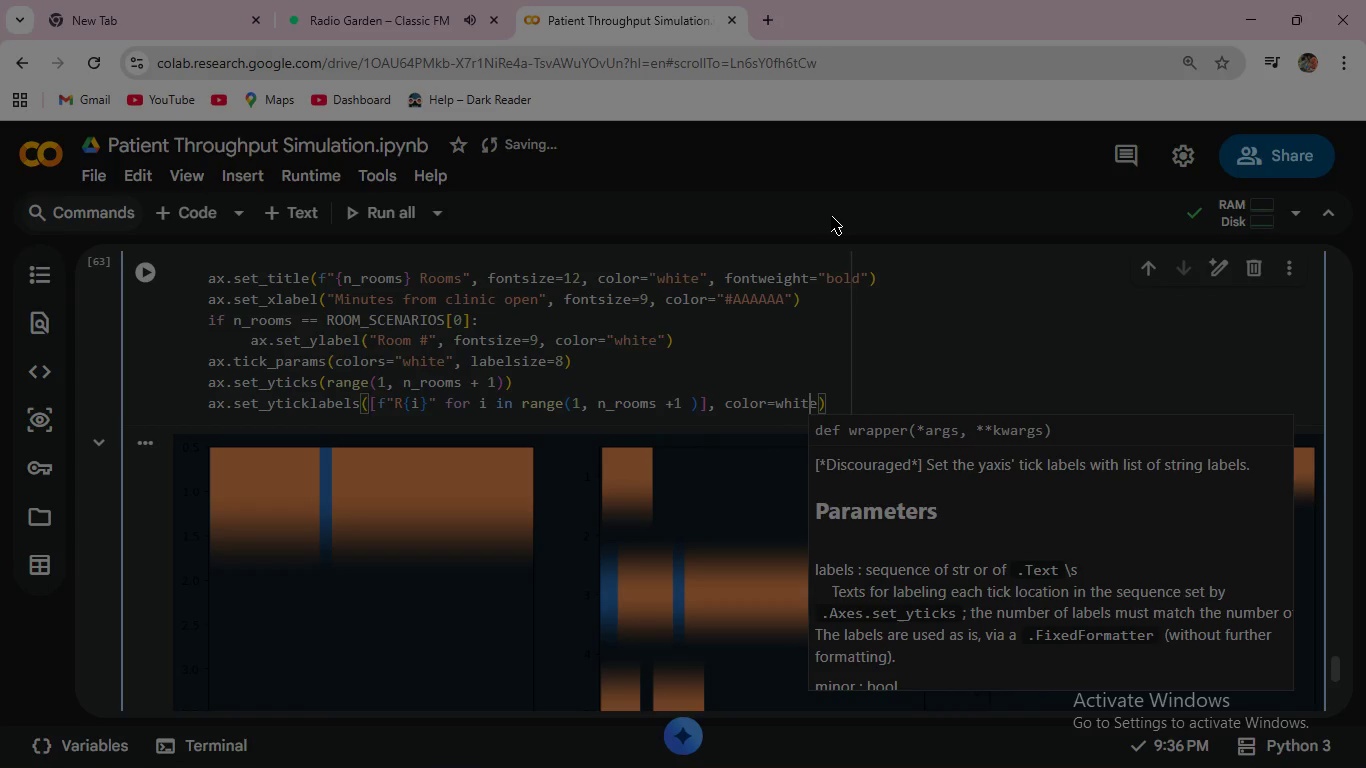 
key(ArrowLeft)
 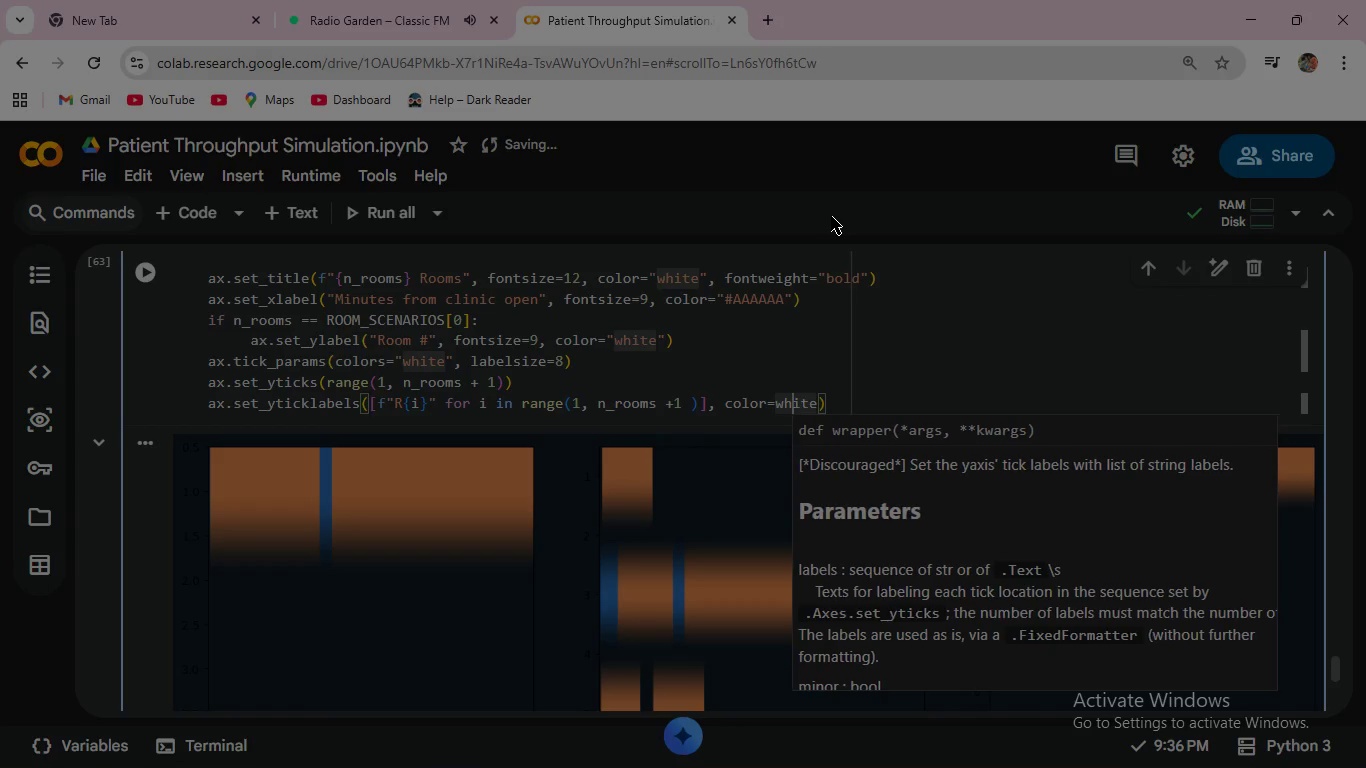 
key(ArrowLeft)
 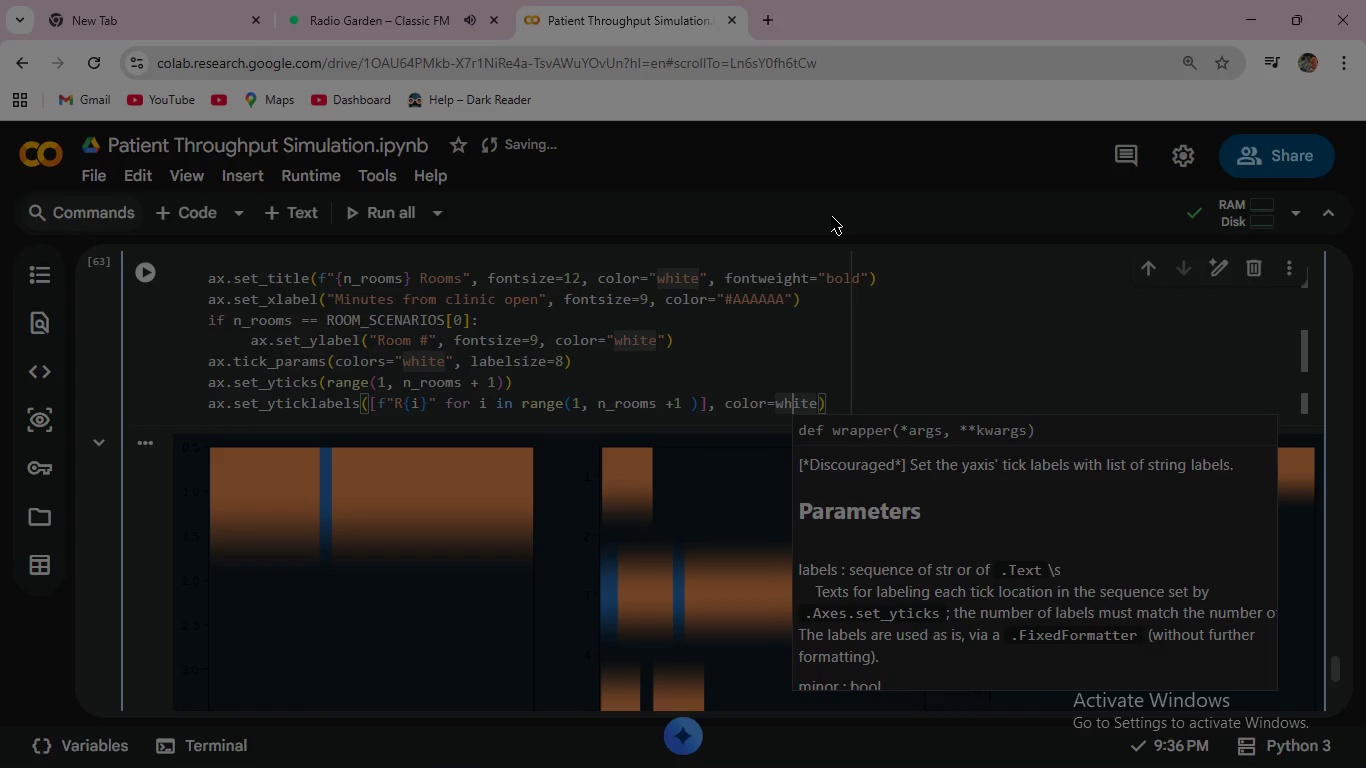 
key(ArrowLeft)
 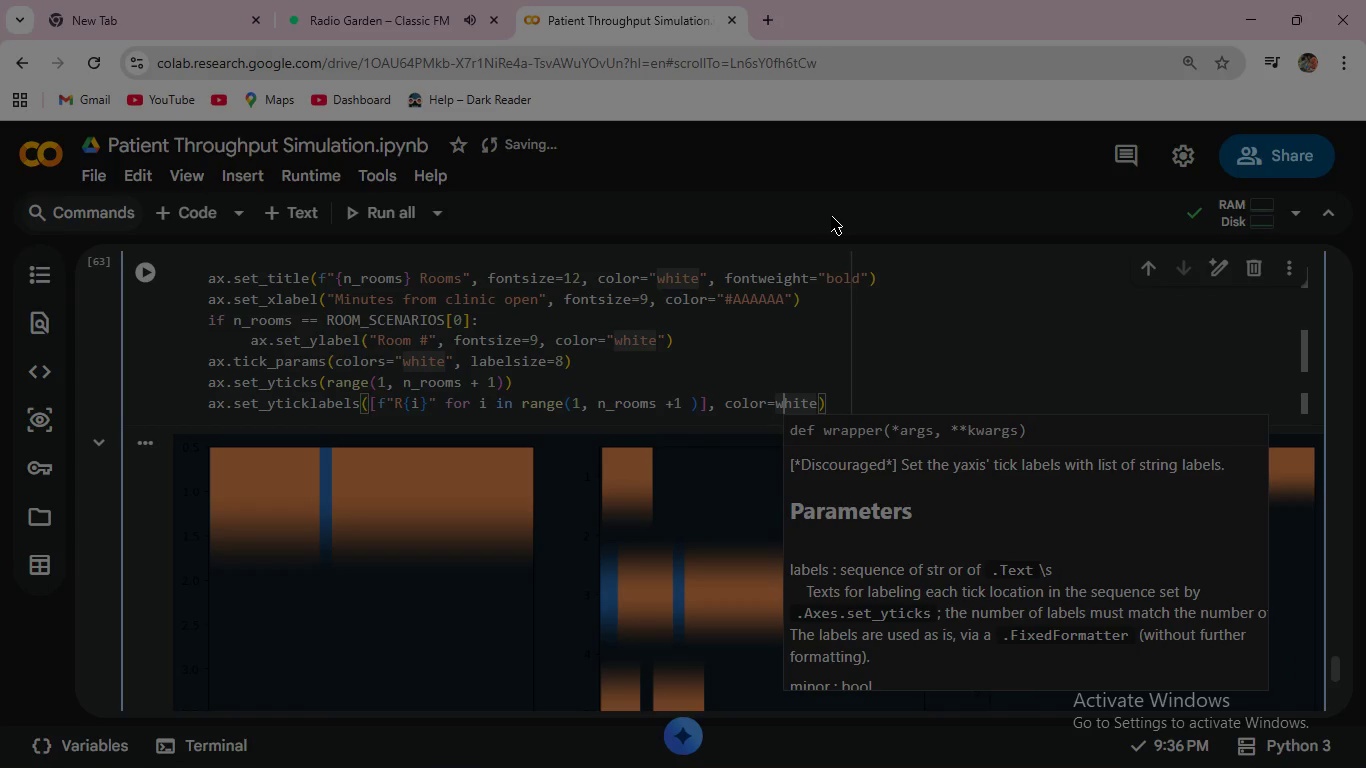 
key(ArrowLeft)
 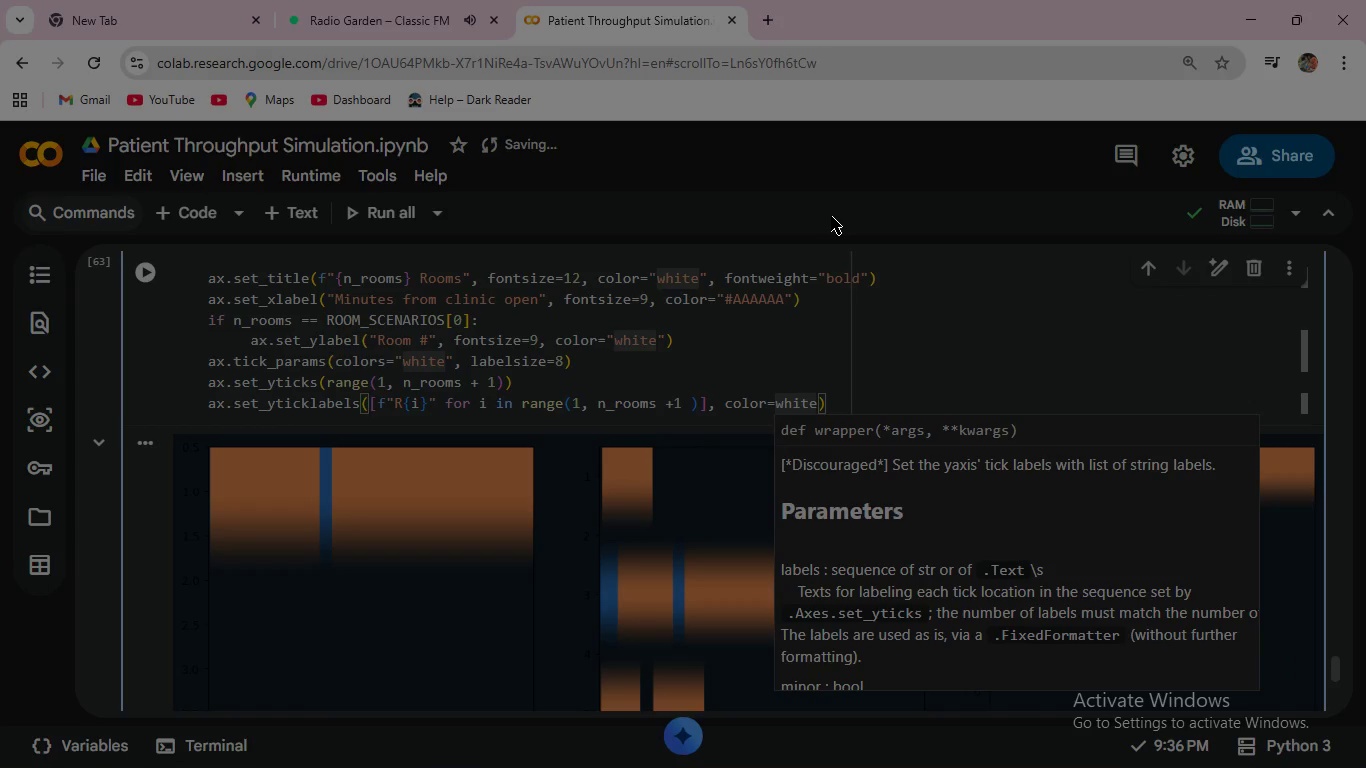 
key(Shift+ShiftRight)
 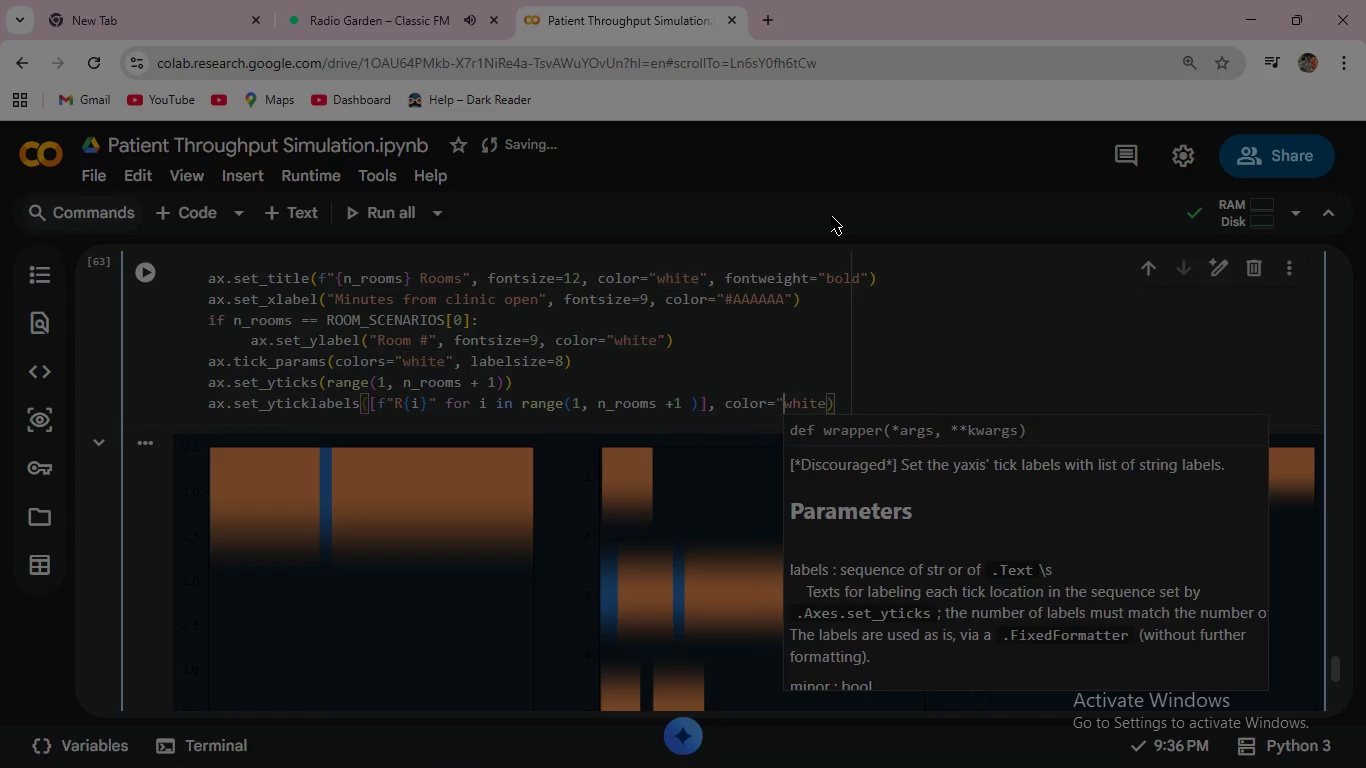 
key(Shift+Quote)
 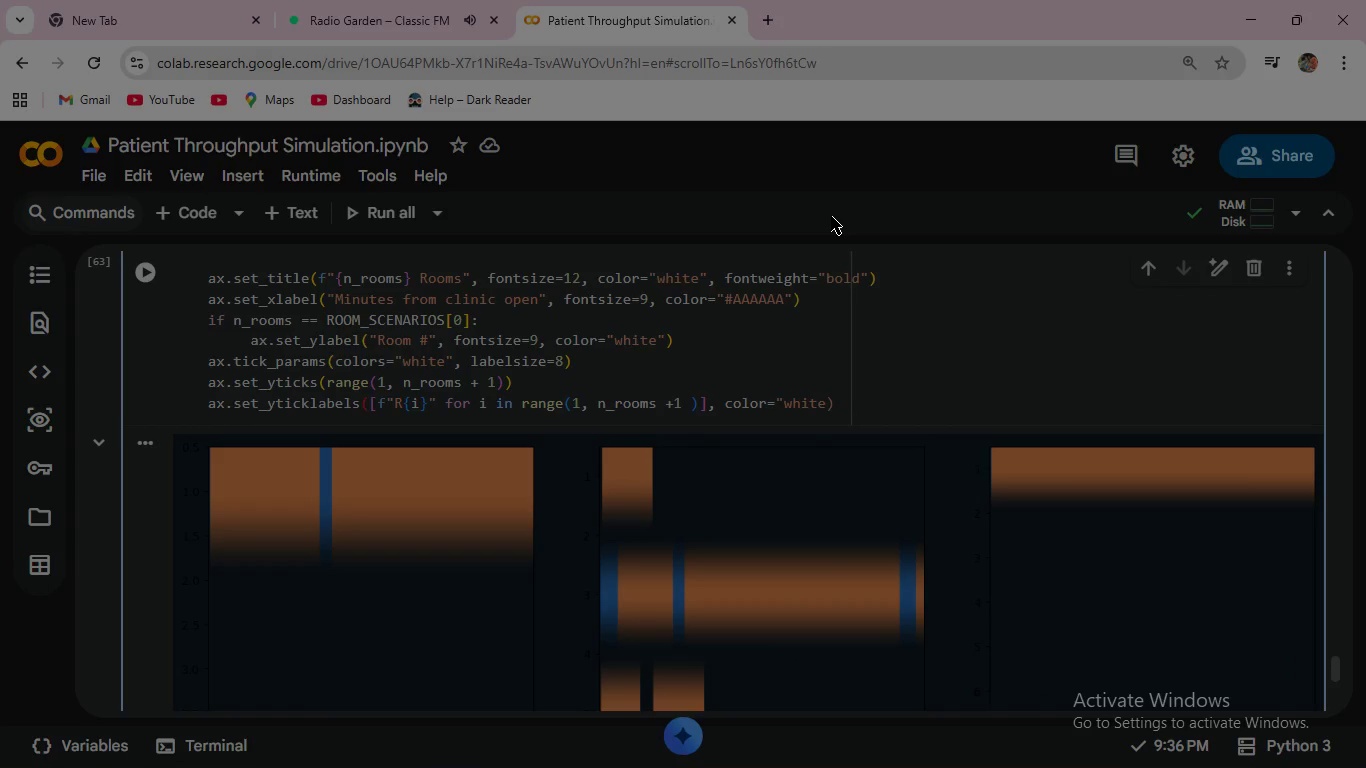 
key(ArrowRight)
 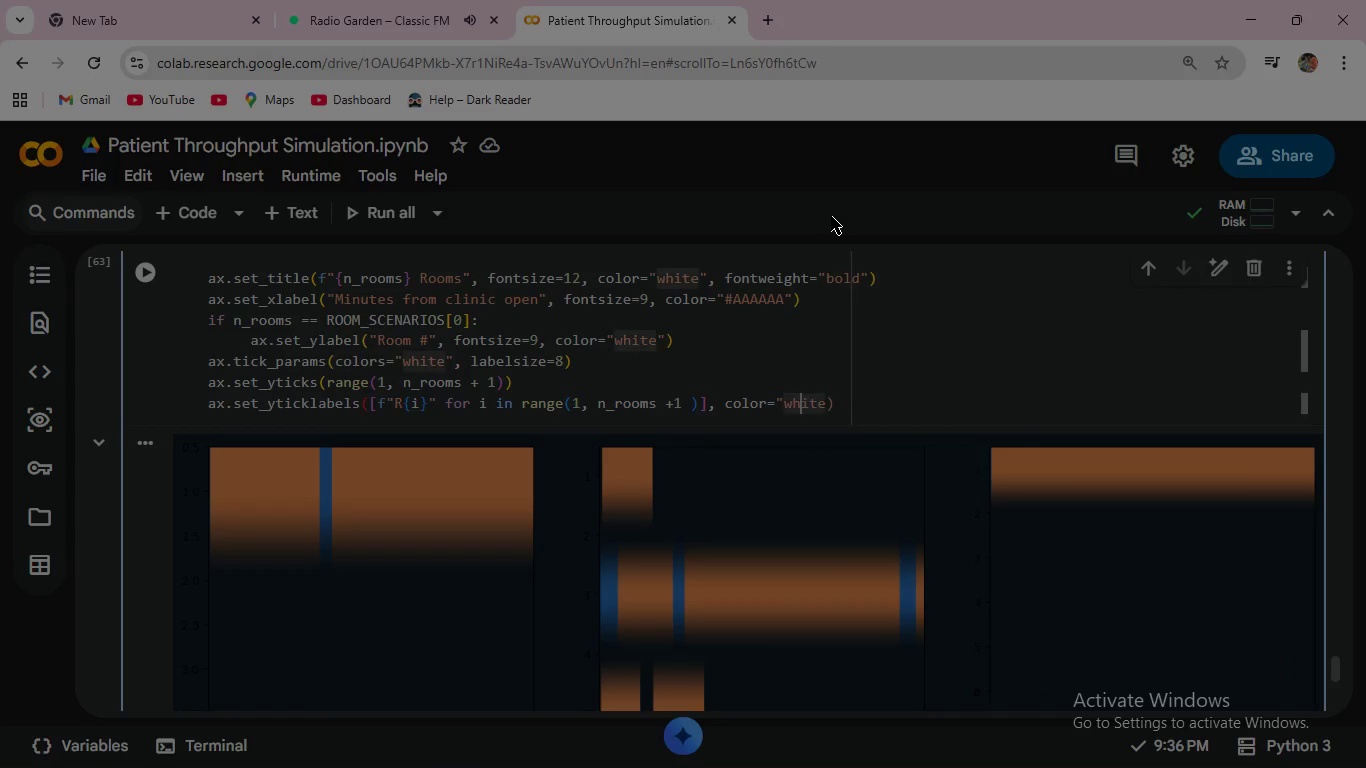 
key(ArrowRight)
 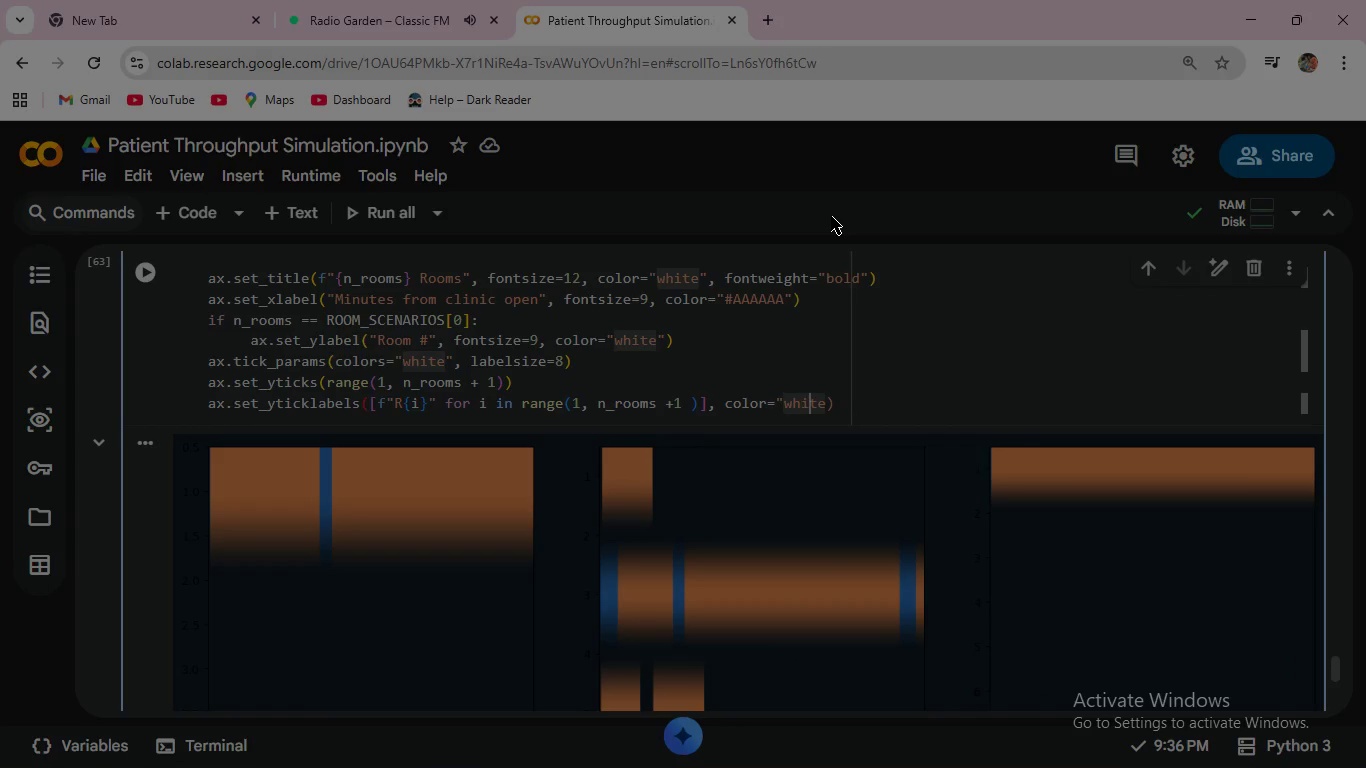 
key(ArrowRight)
 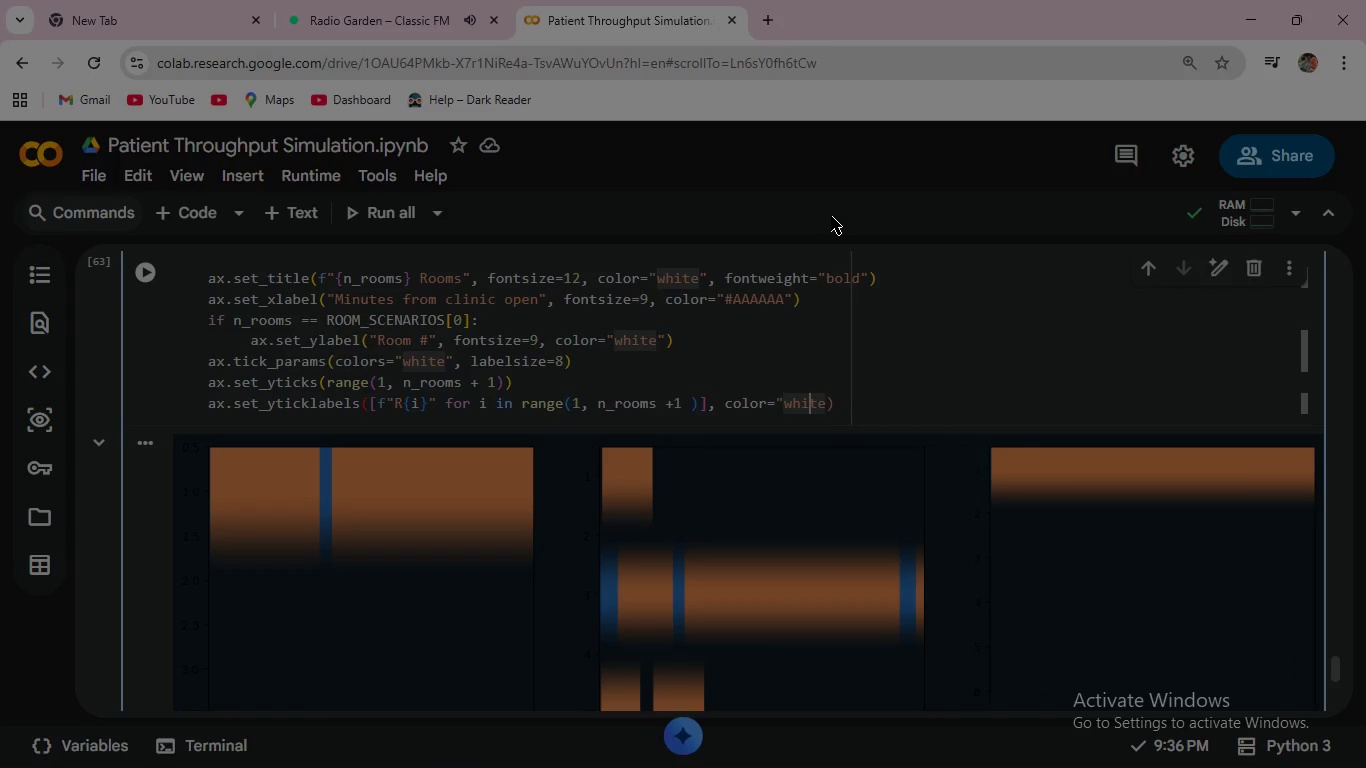 
key(ArrowRight)
 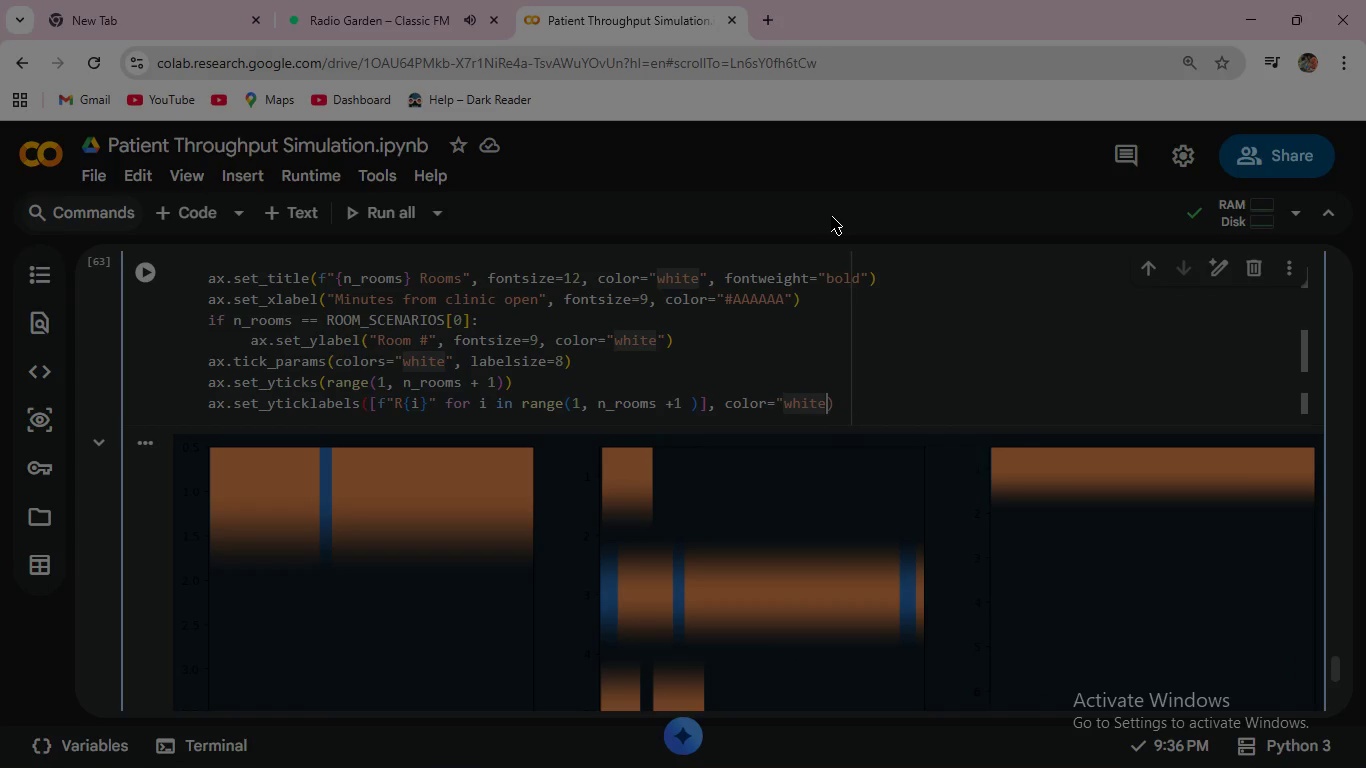 
key(ArrowRight)
 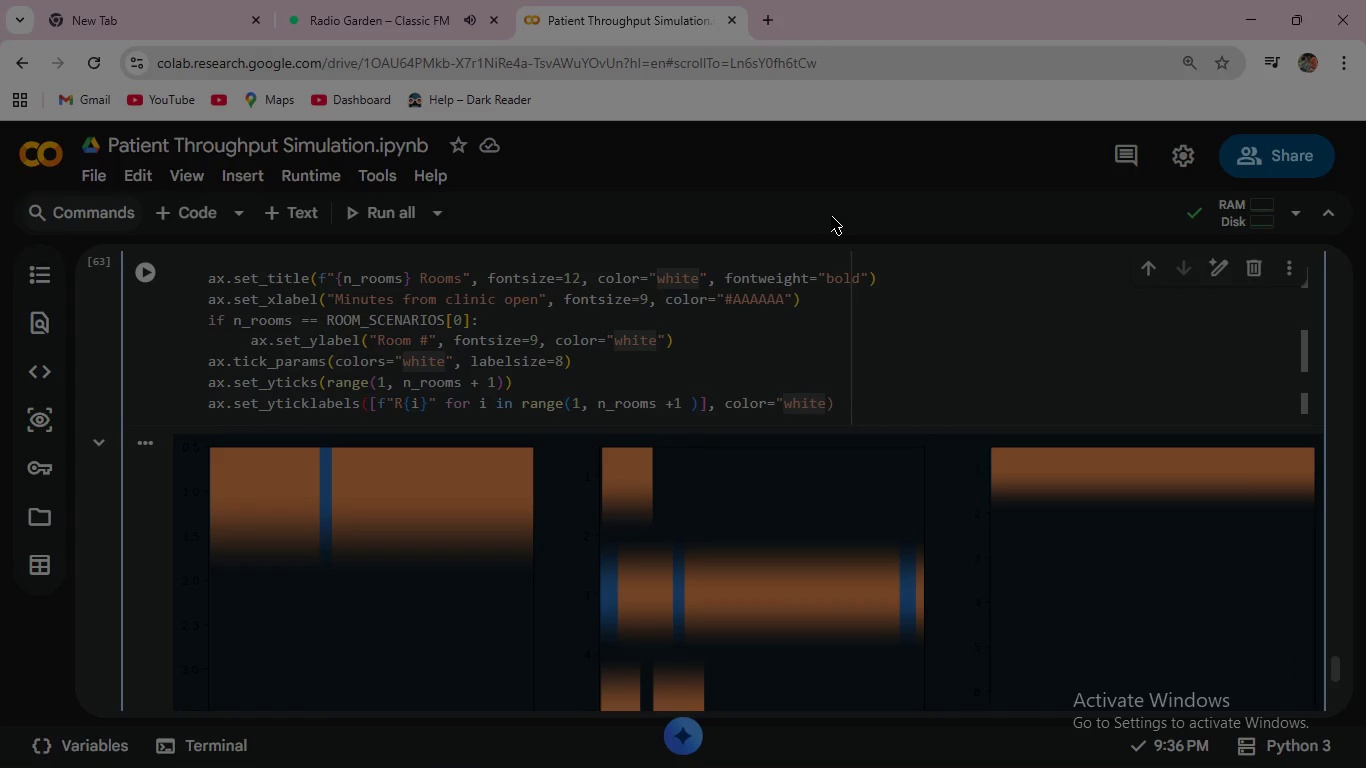 
key(Shift+ShiftRight)
 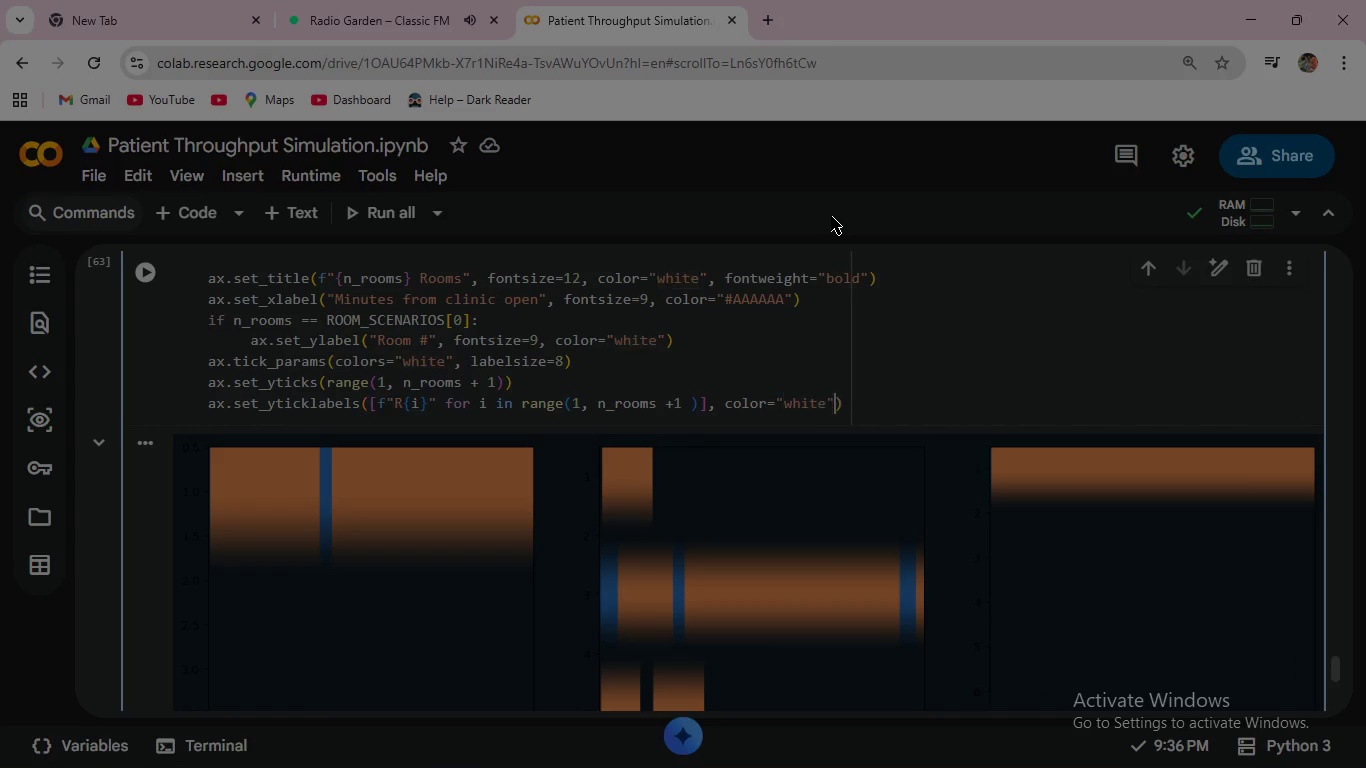 
key(Shift+Quote)
 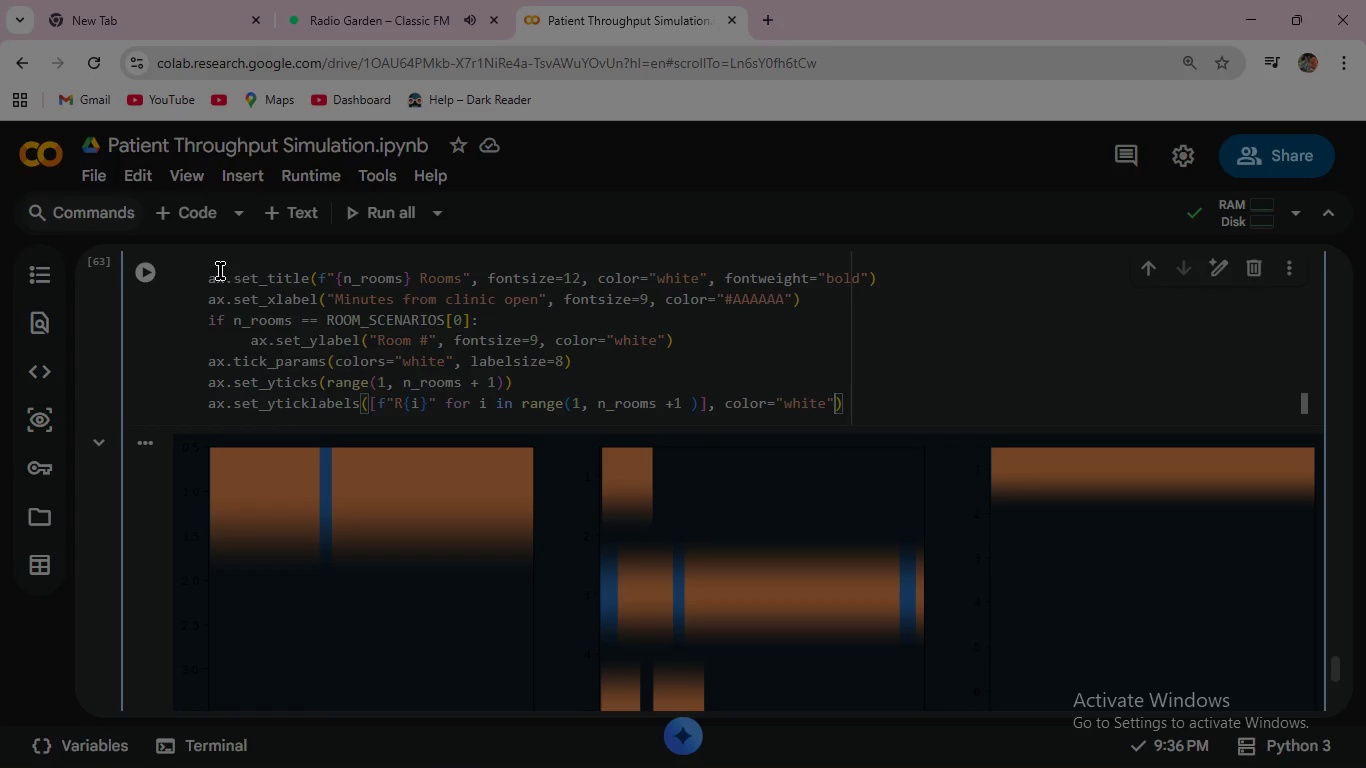 
left_click([153, 268])
 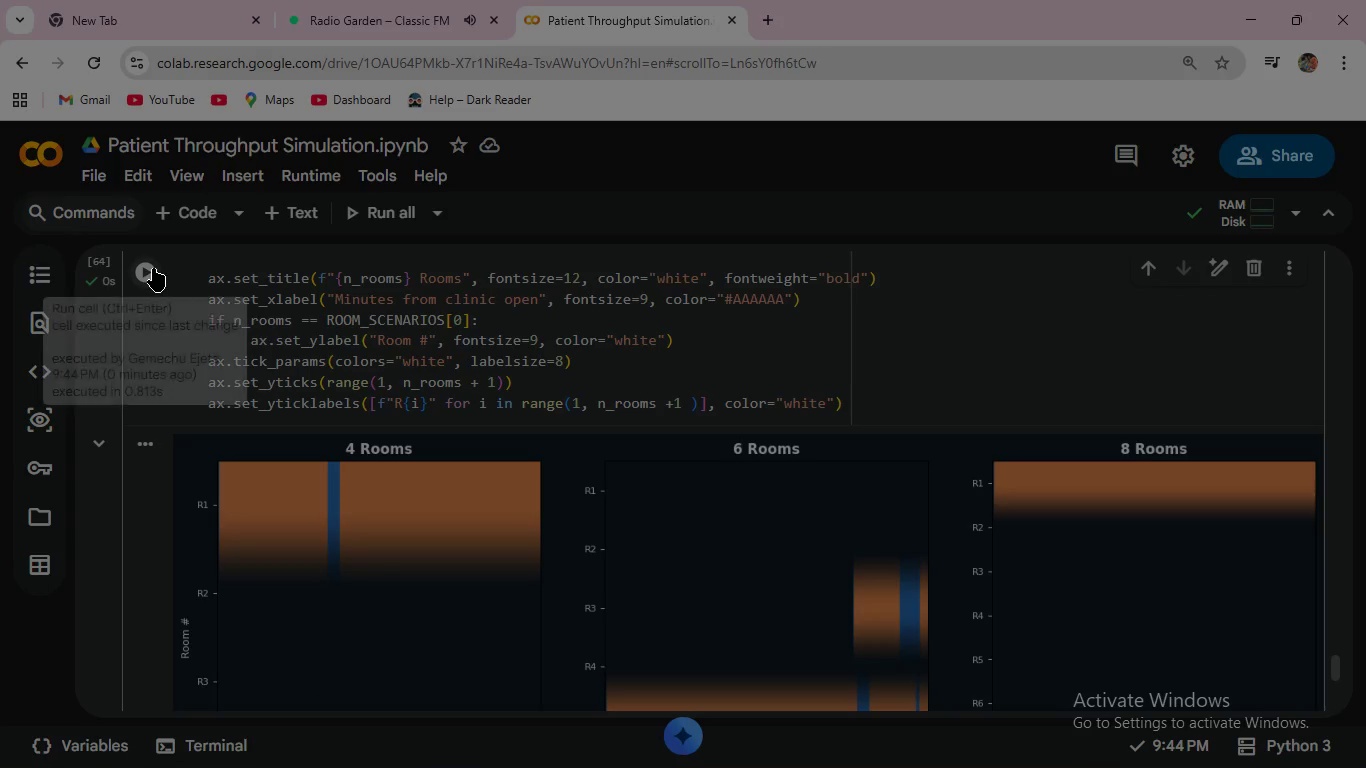 
scroll: coordinate [217, 399], scroll_direction: down, amount: 5.0
 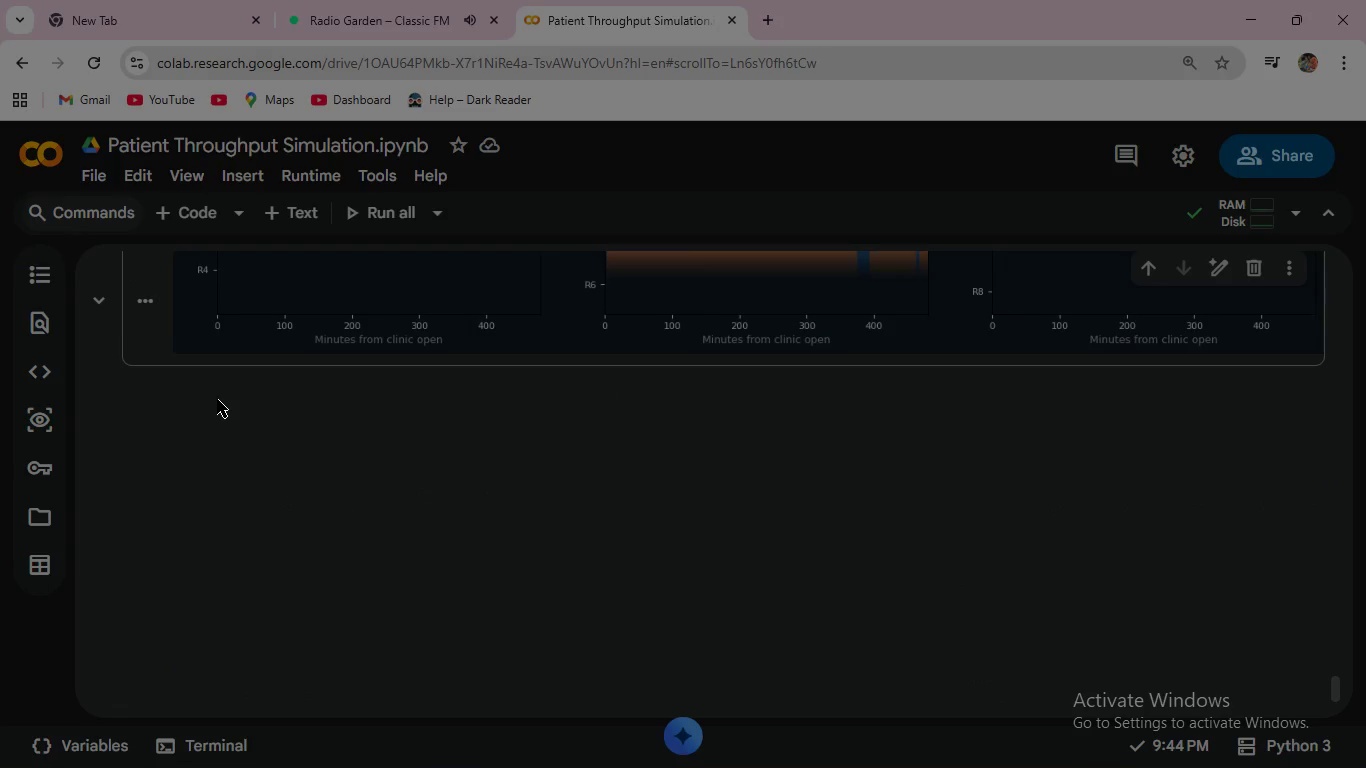 
scroll: coordinate [217, 399], scroll_direction: up, amount: 3.0
 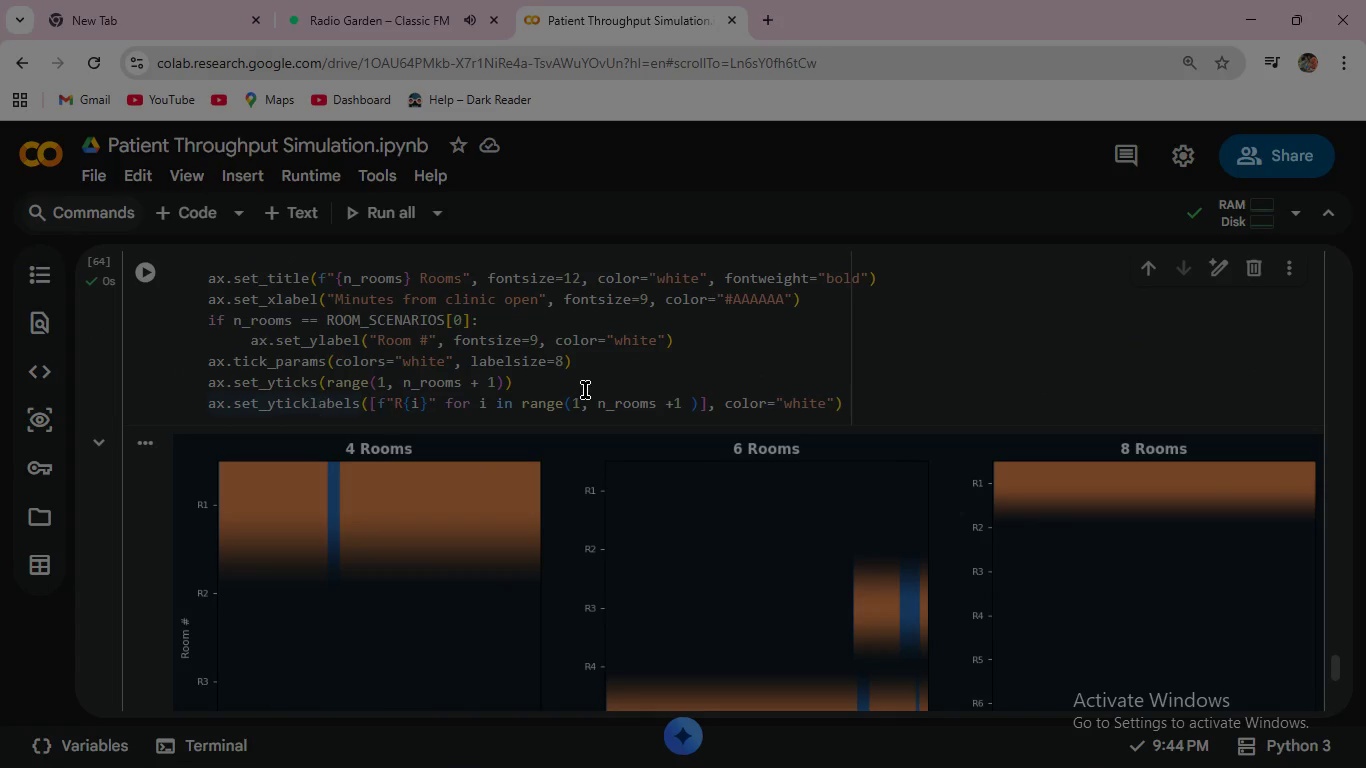 
wait(5.16)
 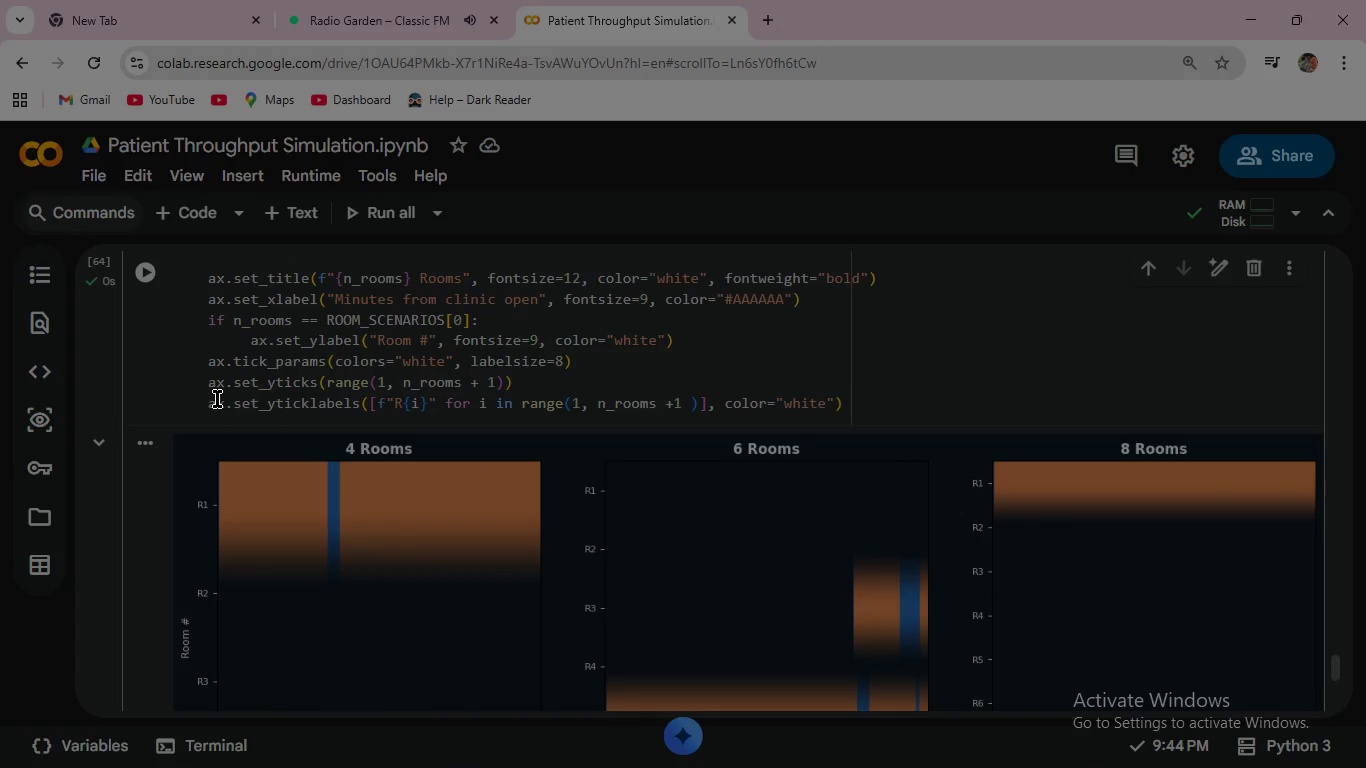 
left_click([865, 409])
 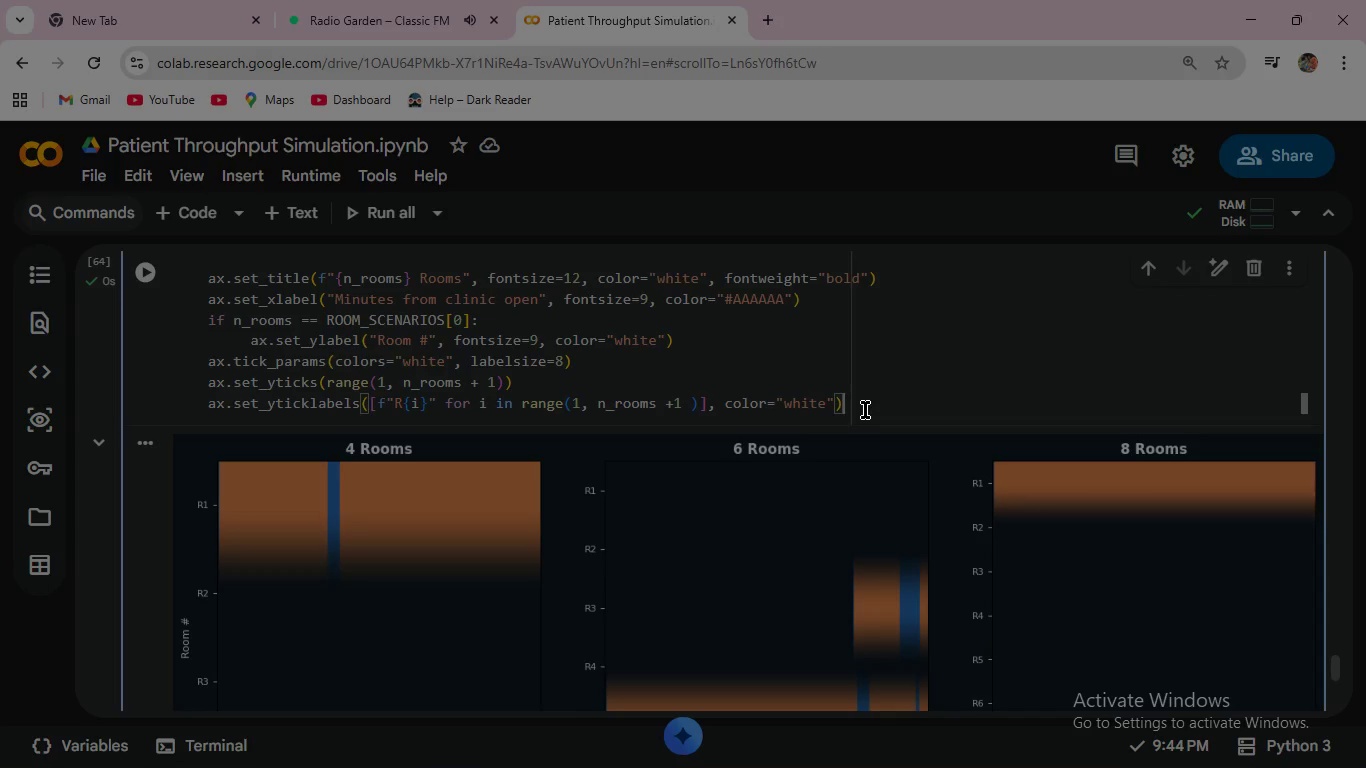 
key(Enter)
 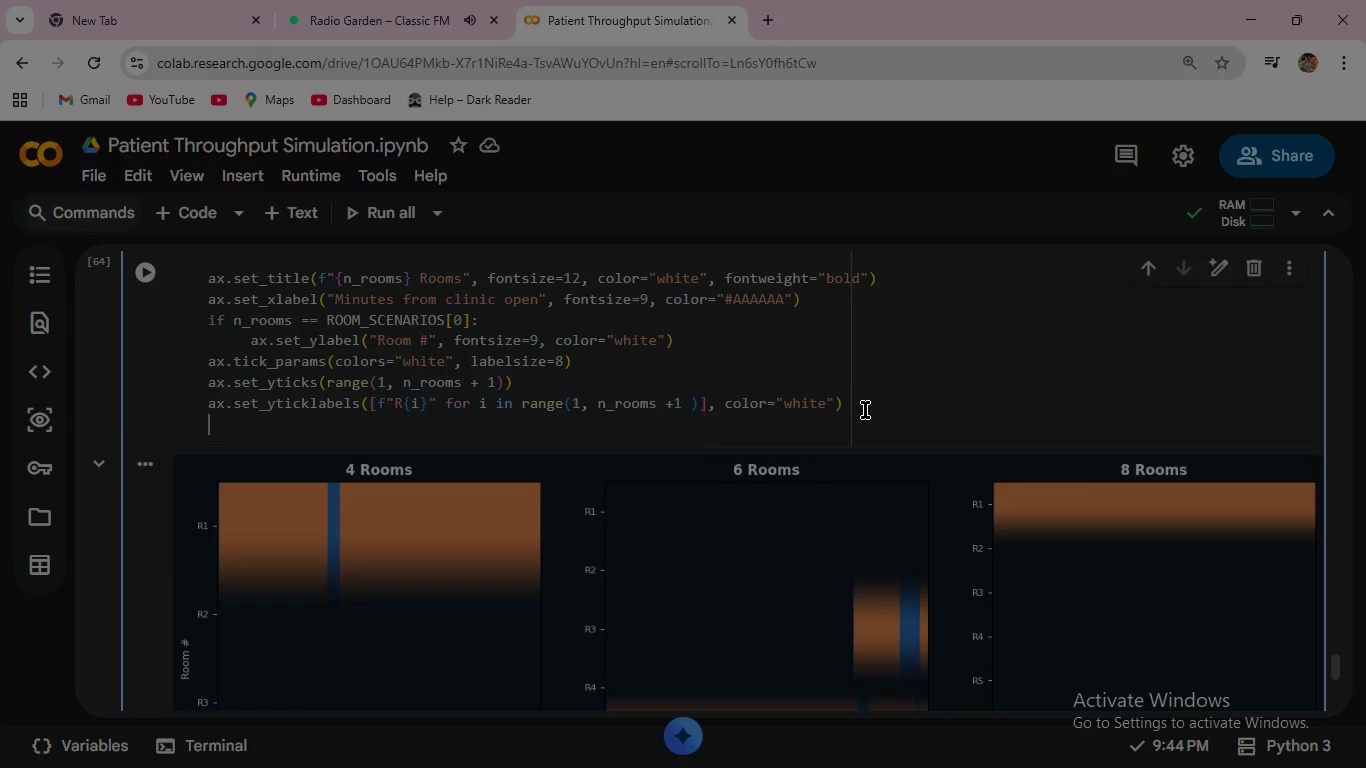 
wait(9.16)
 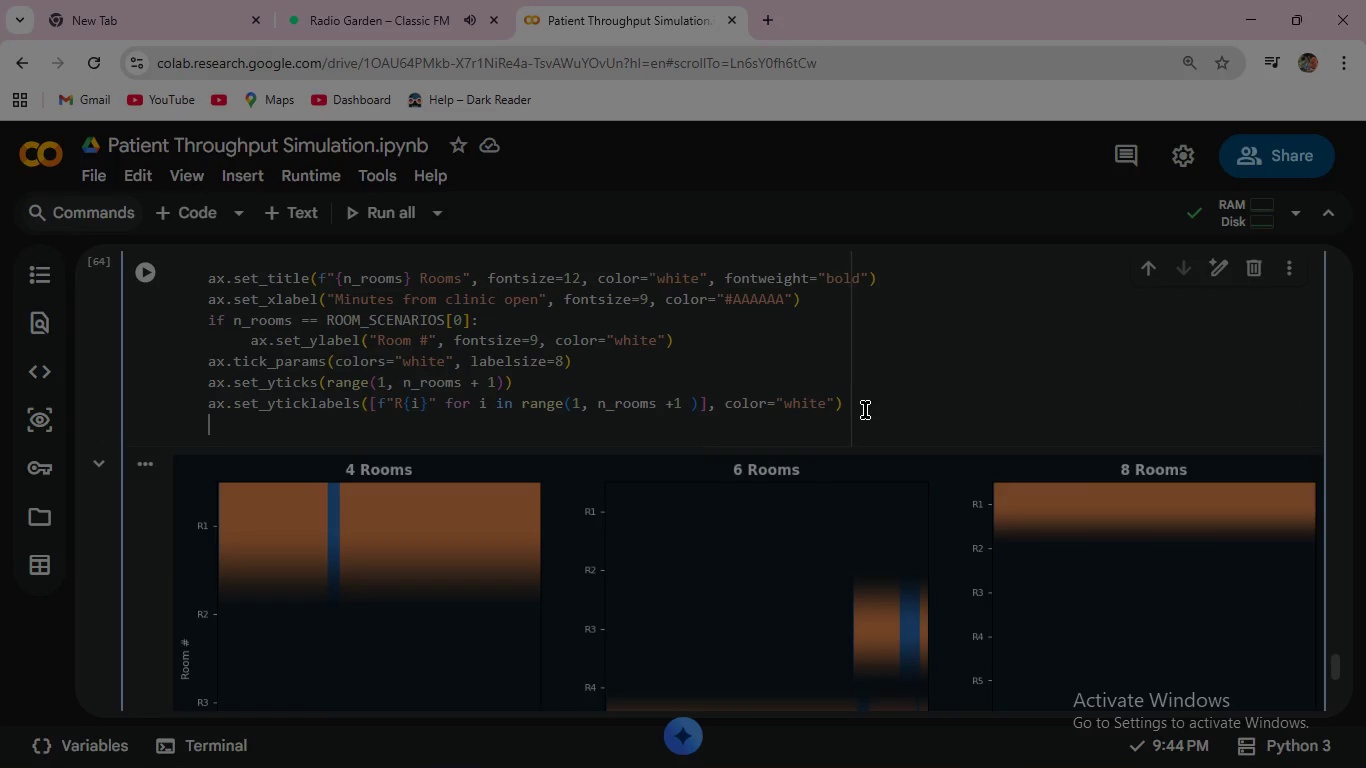 
type(ax.set)
 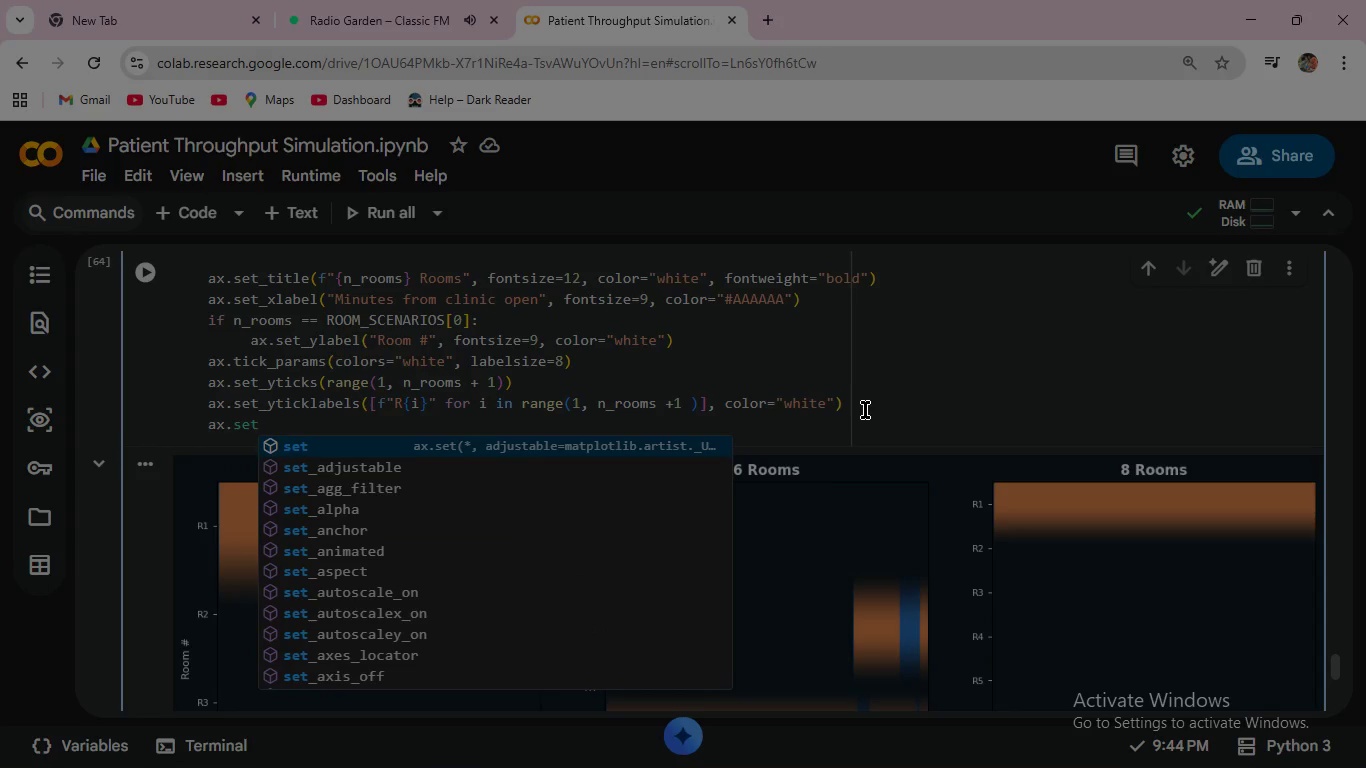 
wait(8.06)
 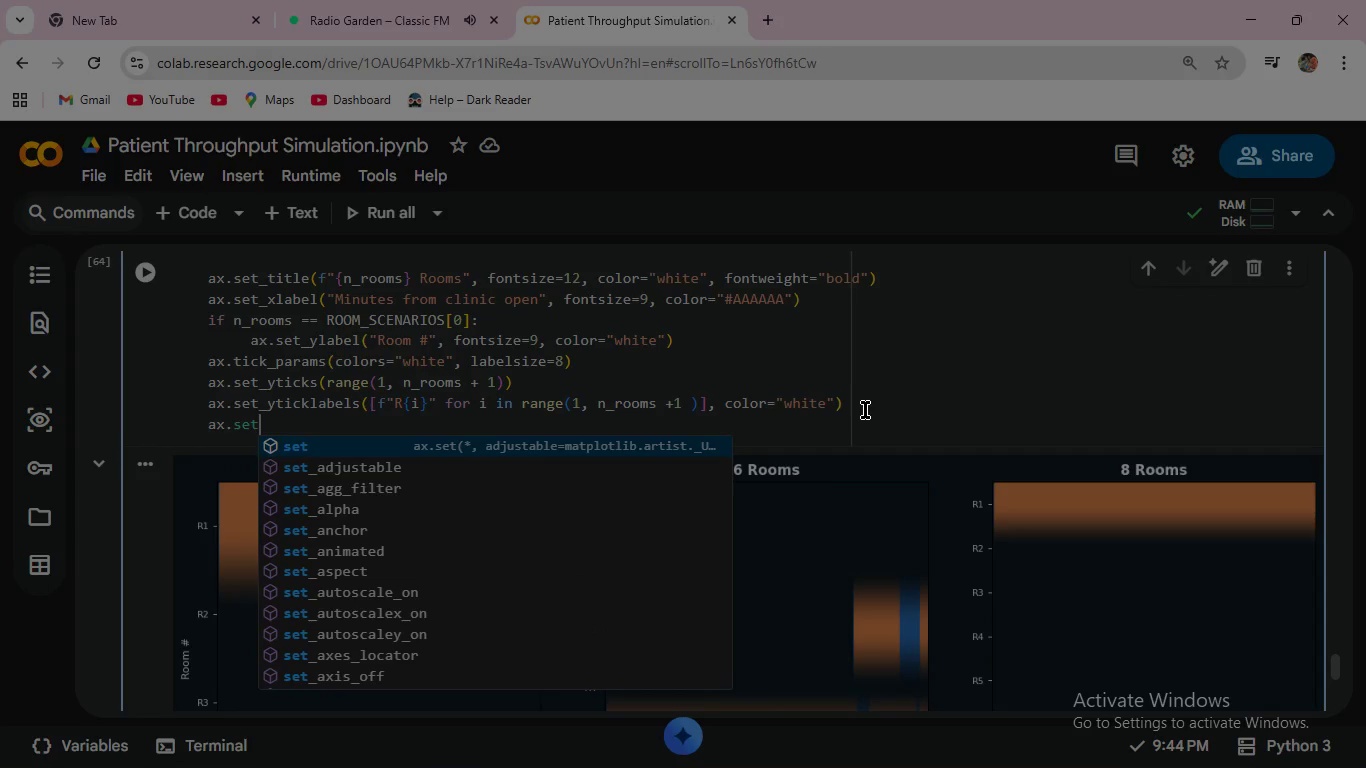 
type(_xtick)
 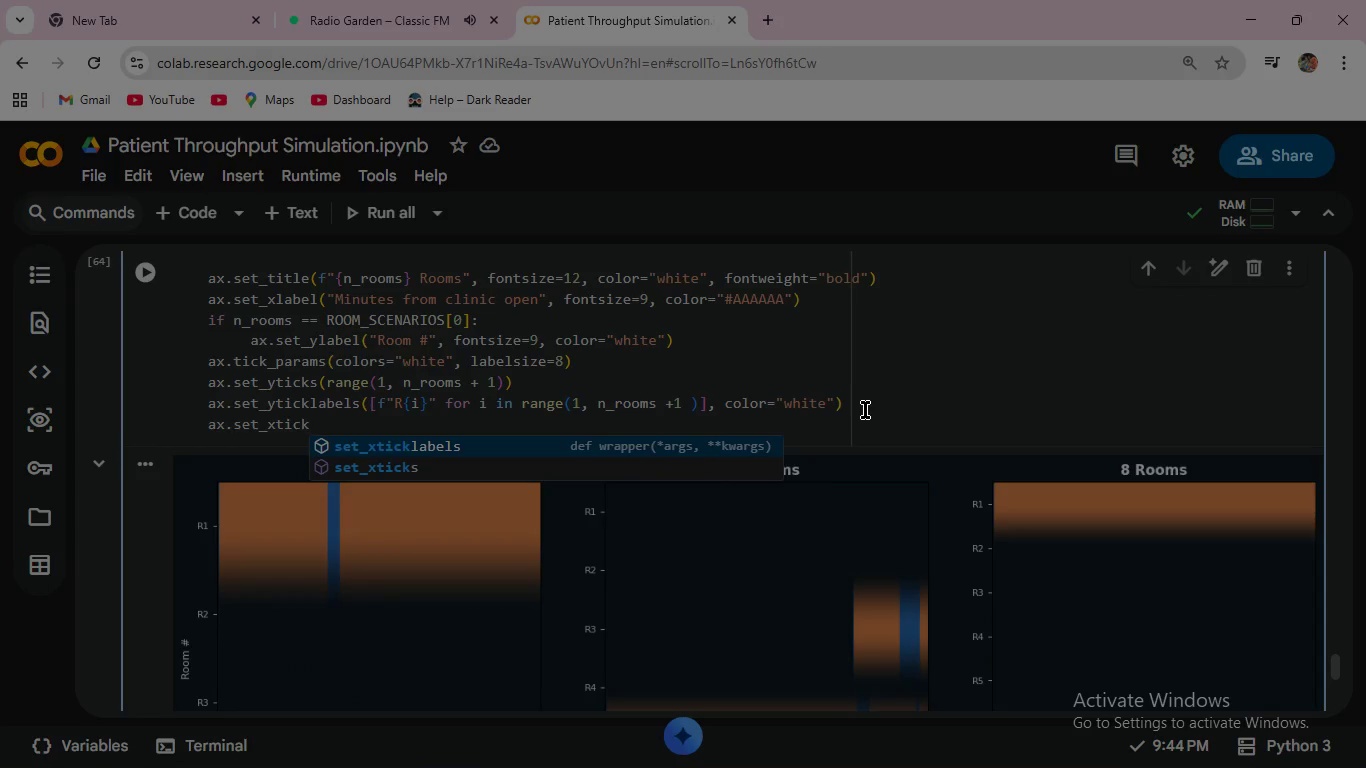 
key(ArrowDown)
 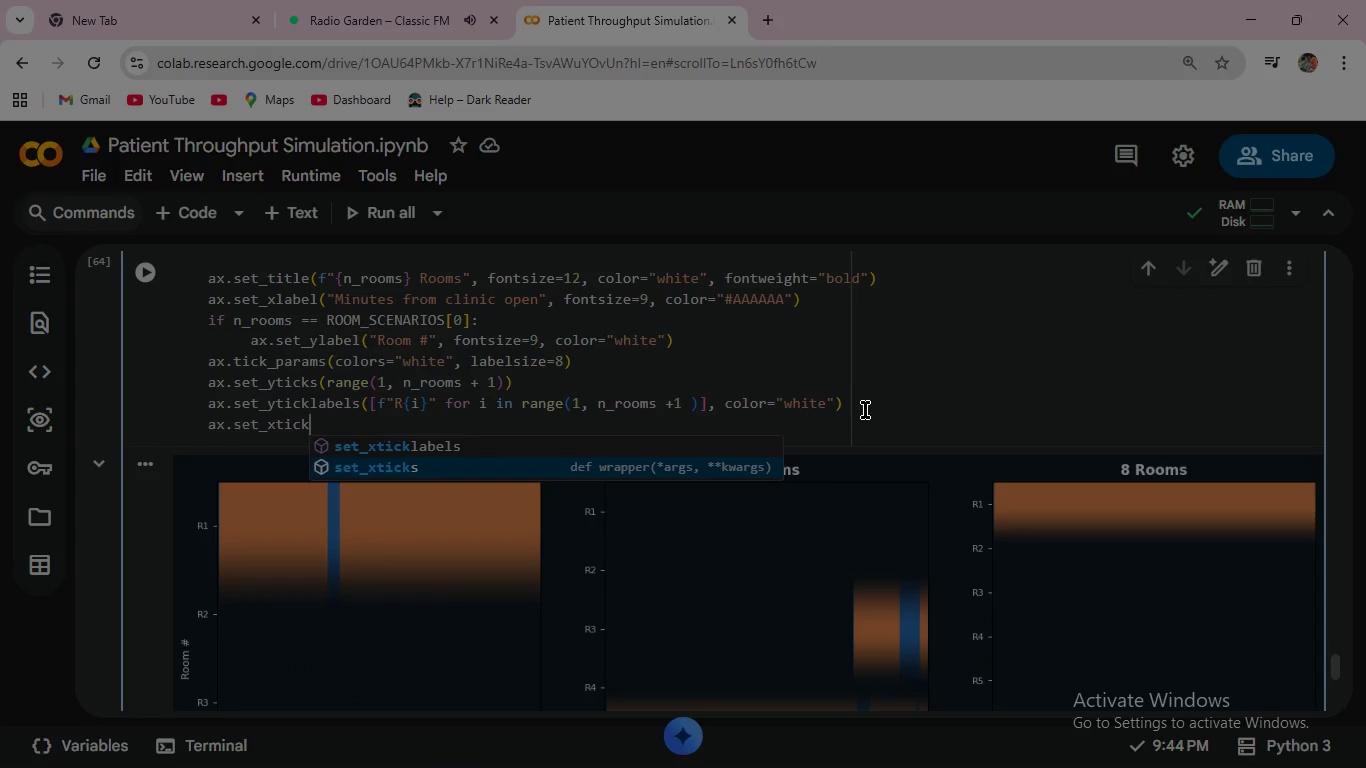 
key(Enter)
 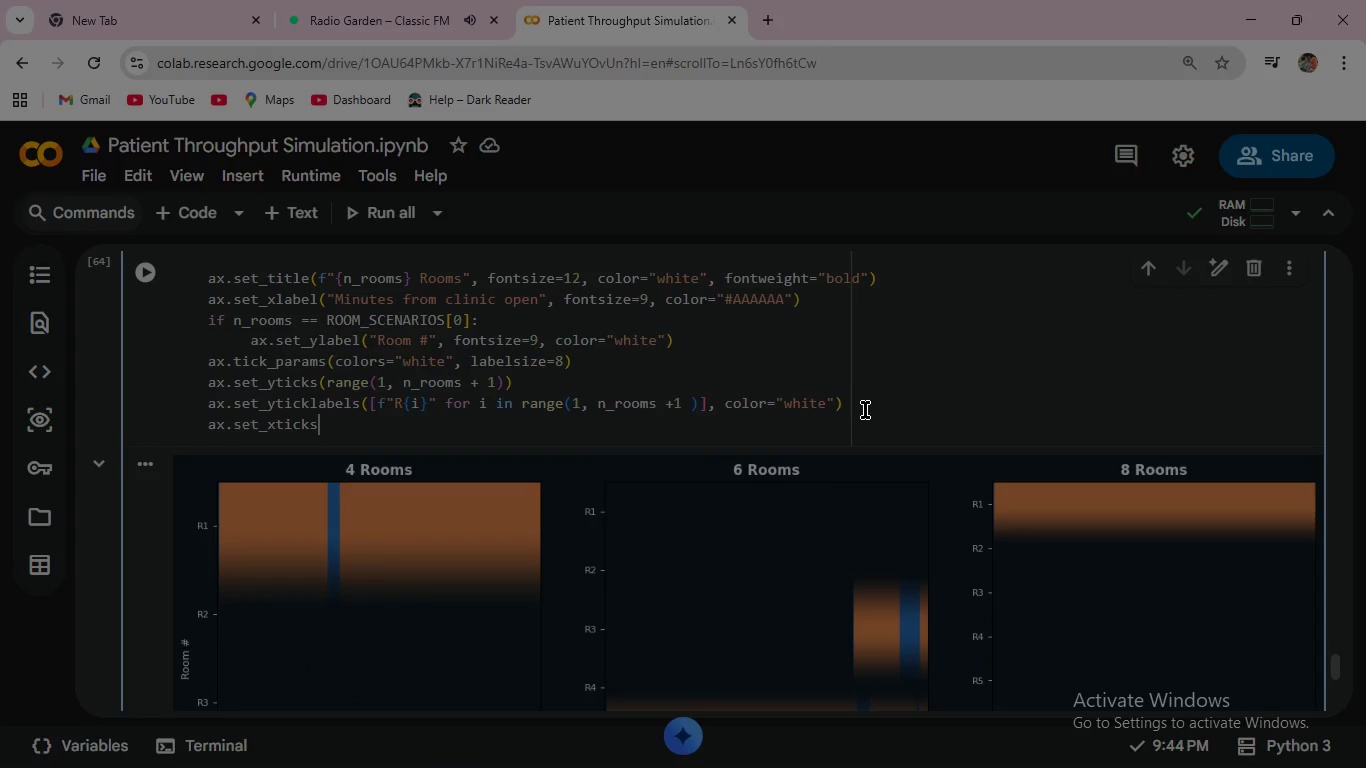 
type(([0, 60, 120, 240,)
 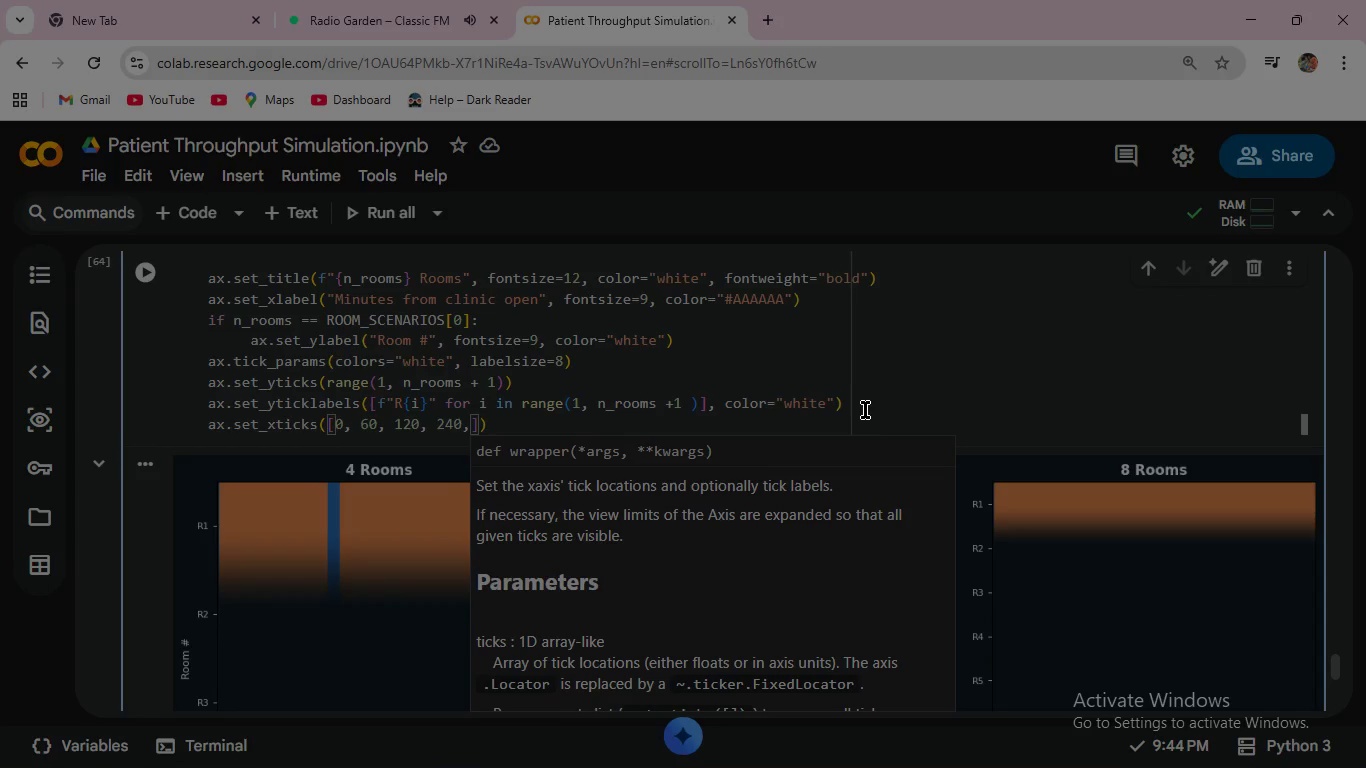 
type( 300, 360, 420, 480)
 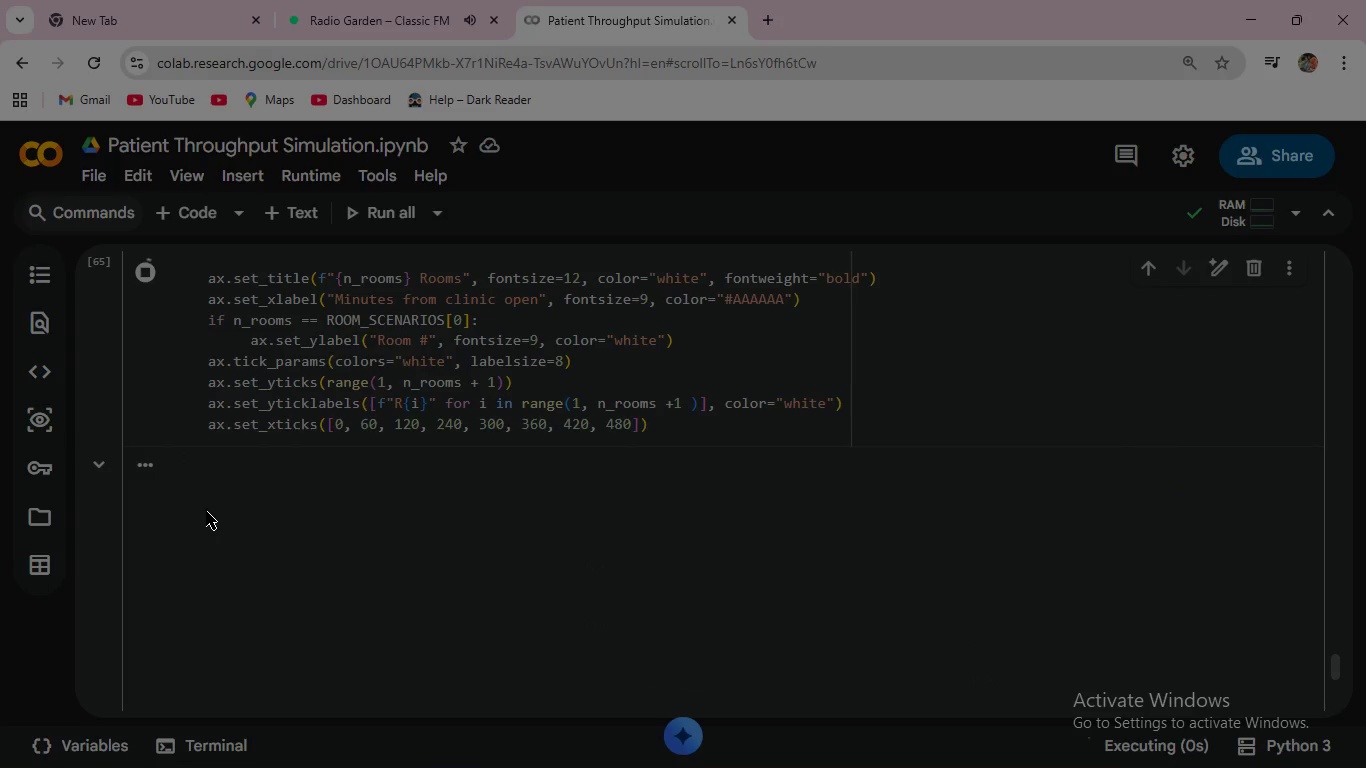 
wait(5.83)
 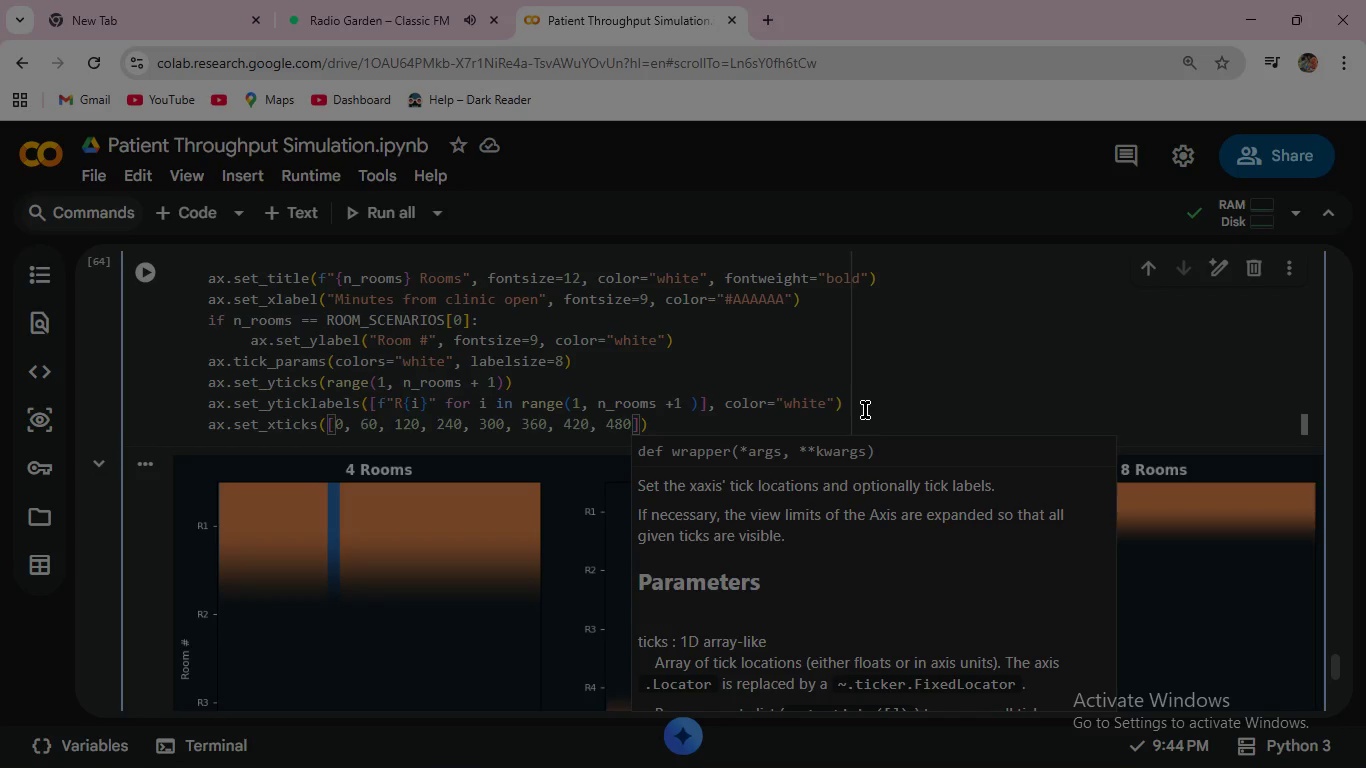 
scroll: coordinate [206, 510], scroll_direction: down, amount: 3.0
 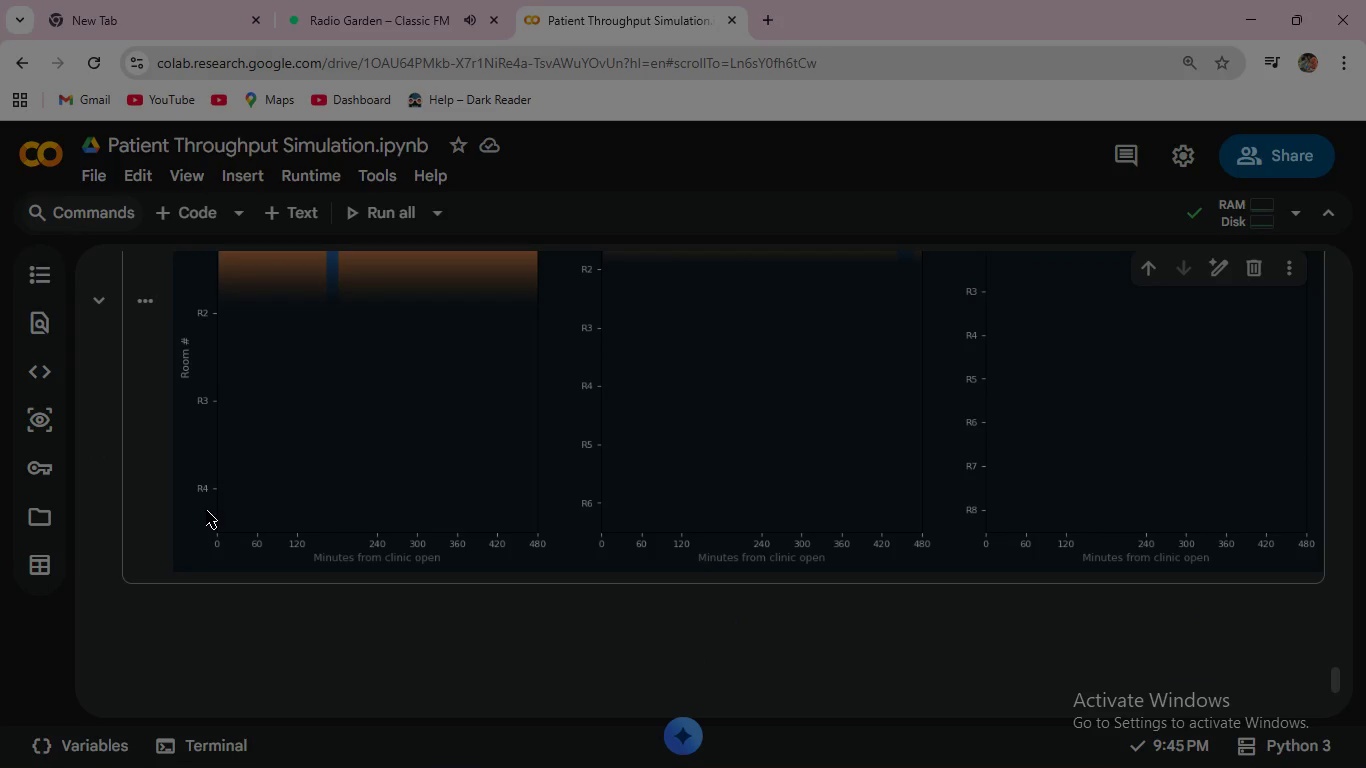 
scroll: coordinate [206, 510], scroll_direction: up, amount: 4.0
 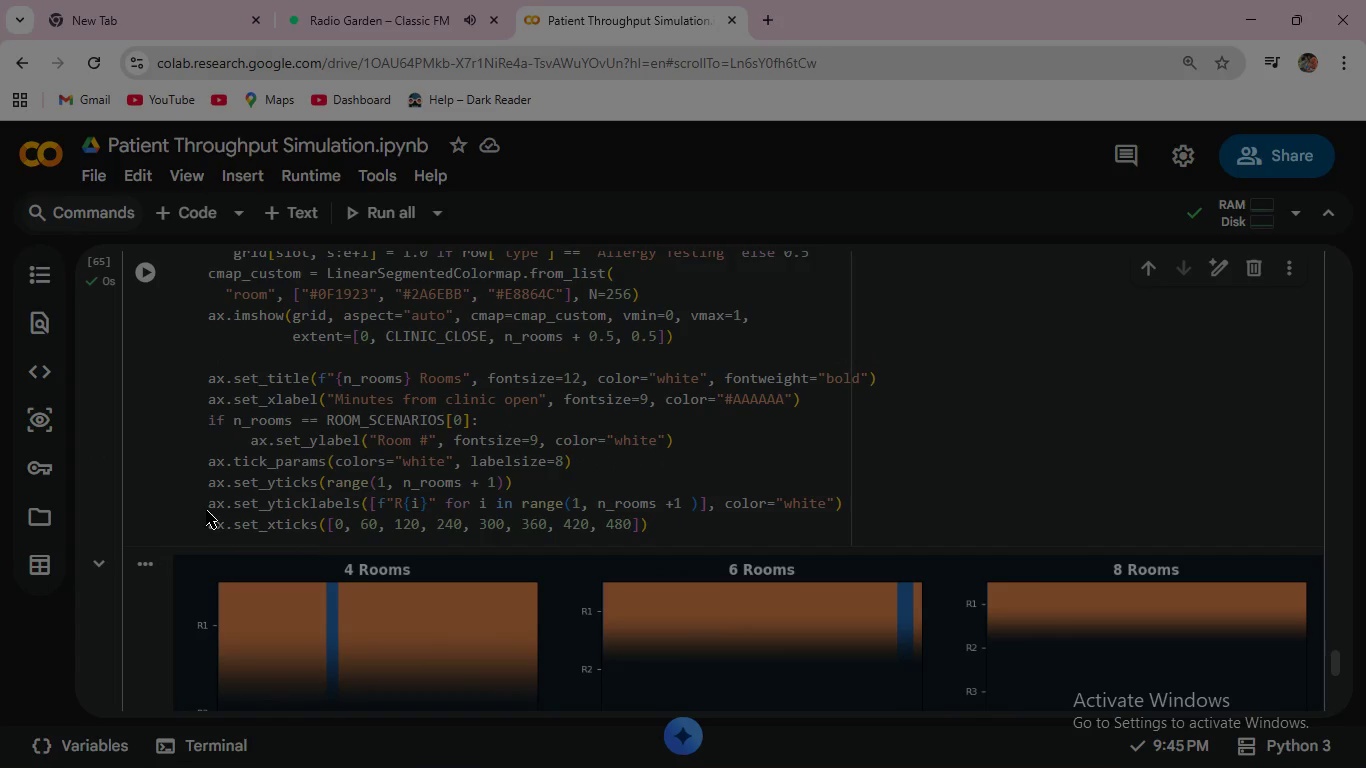 
scroll: coordinate [212, 515], scroll_direction: down, amount: 5.0
 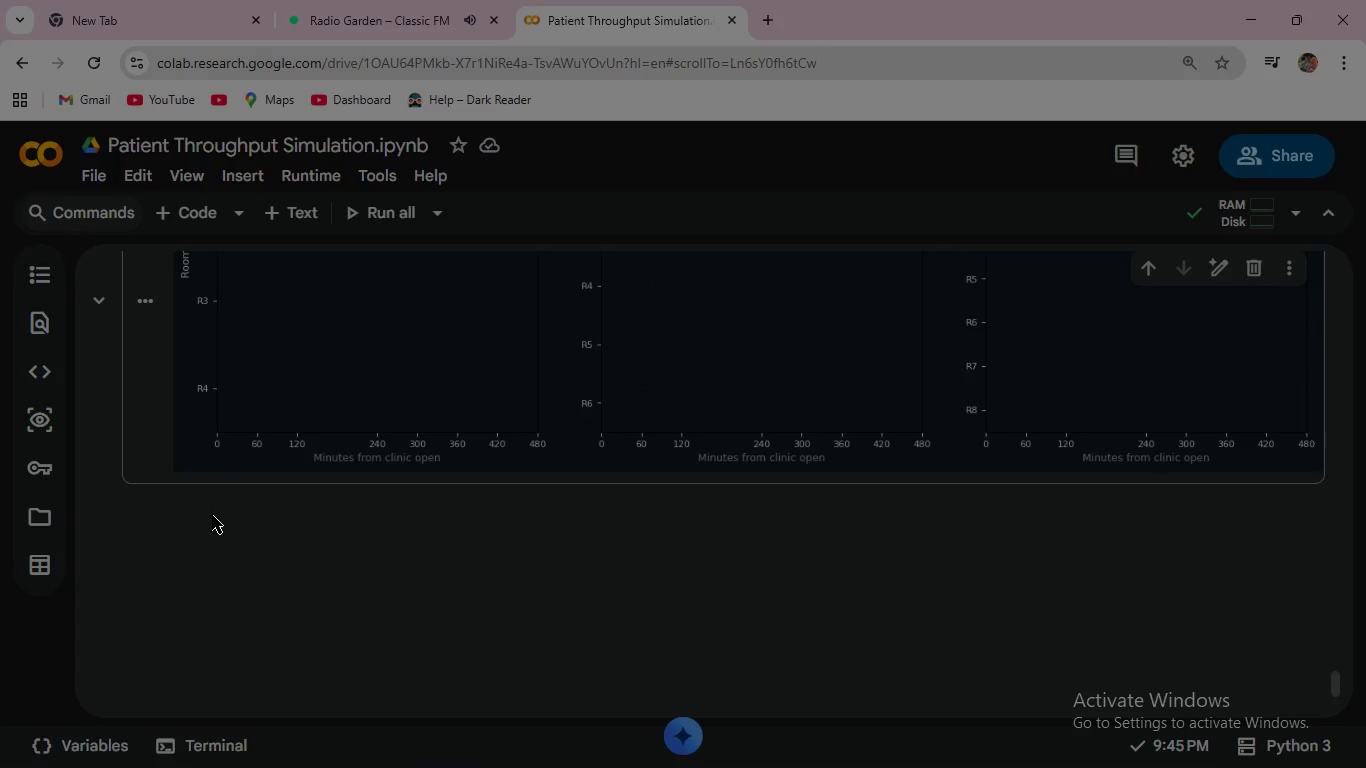 
scroll: coordinate [212, 515], scroll_direction: up, amount: 2.0
 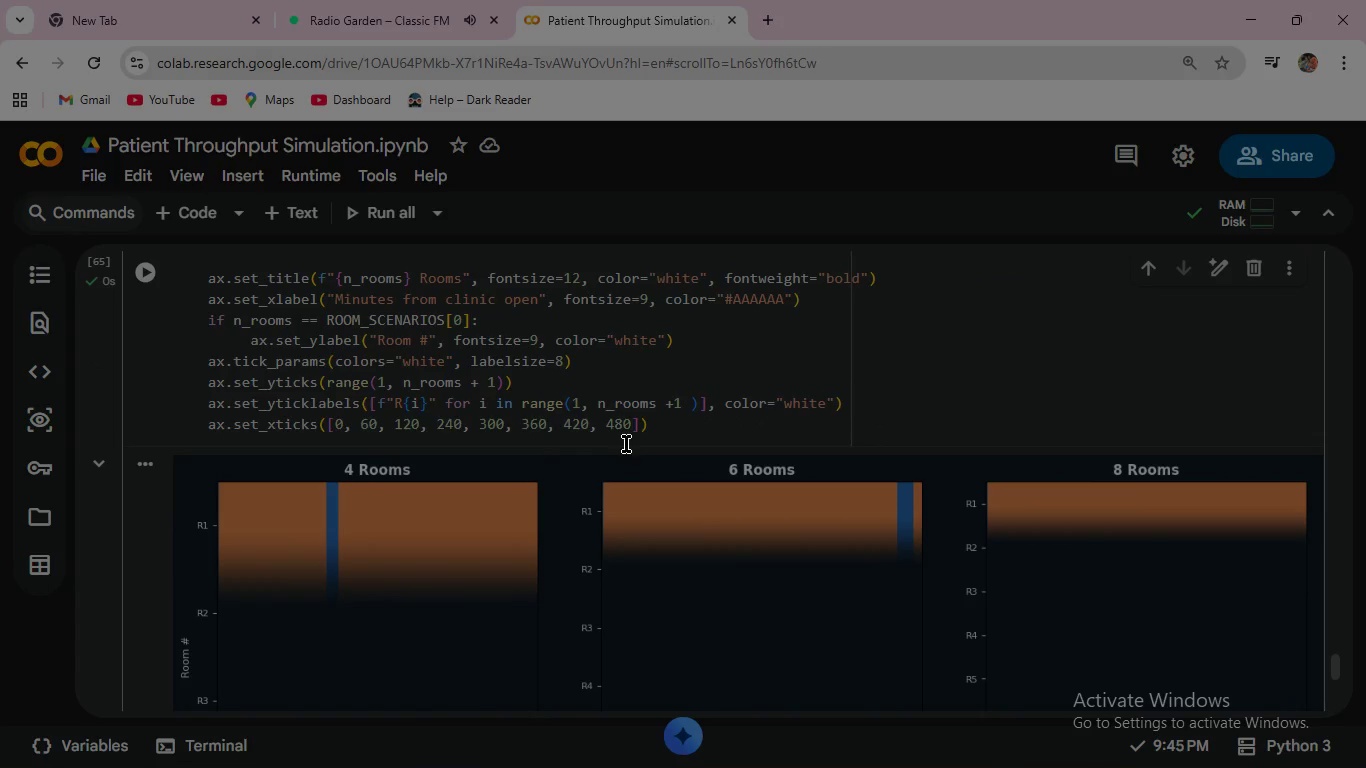 
left_click([665, 422])
 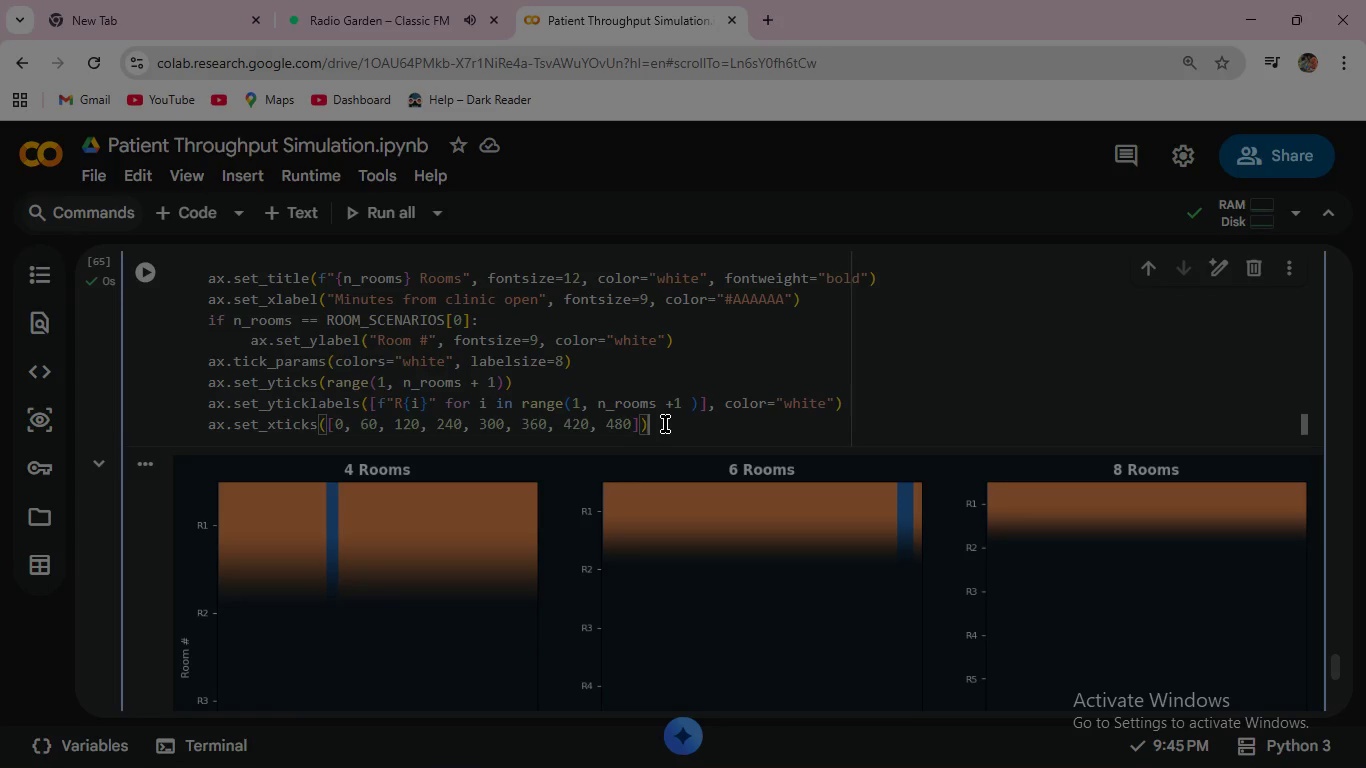 
wait(7.2)
 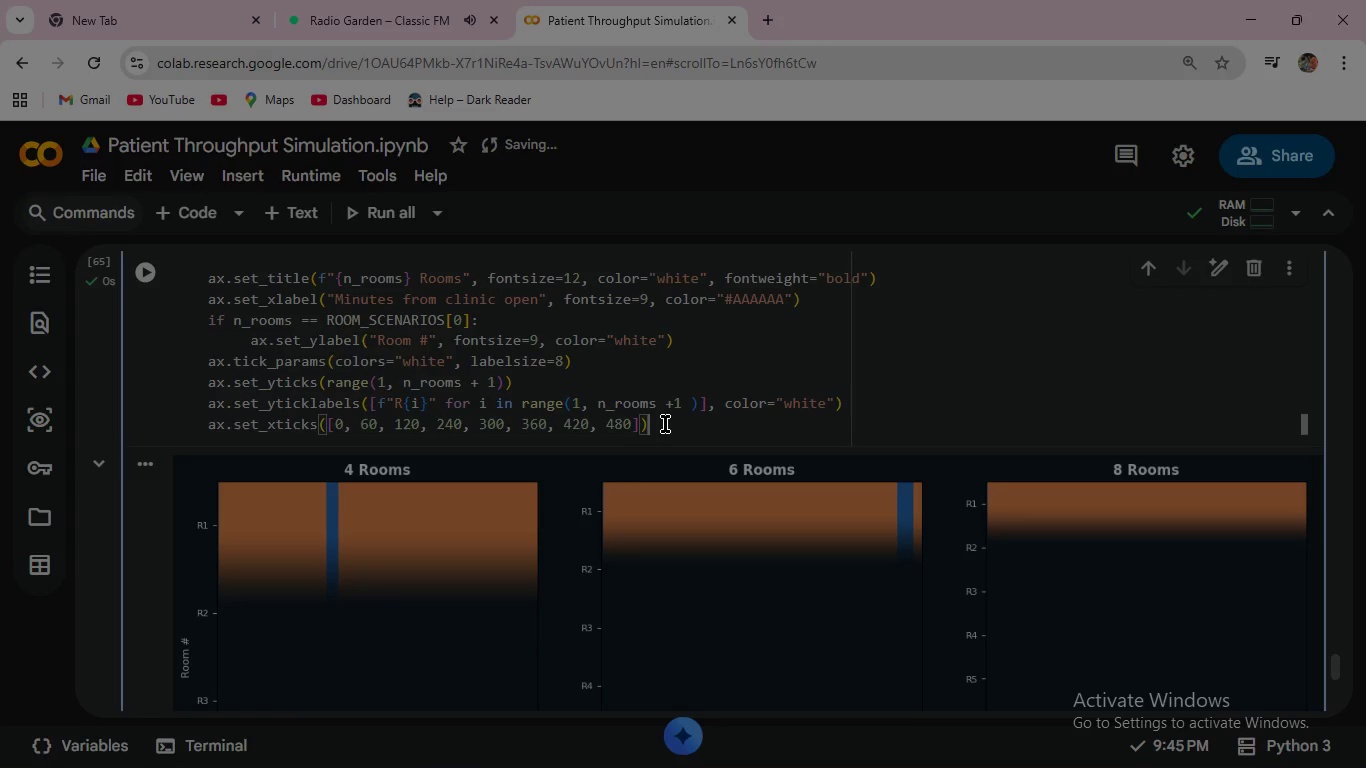 
key(Enter)
 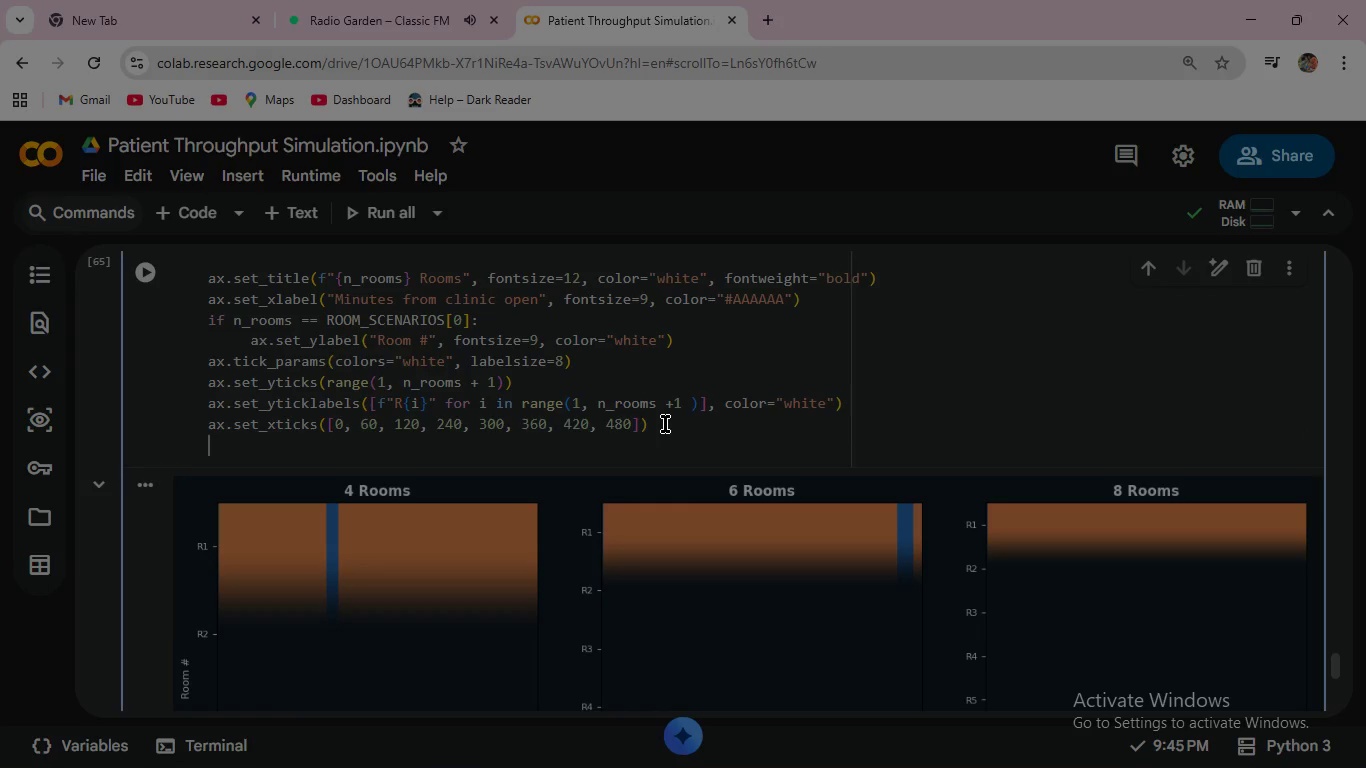 
type(ax.set)
 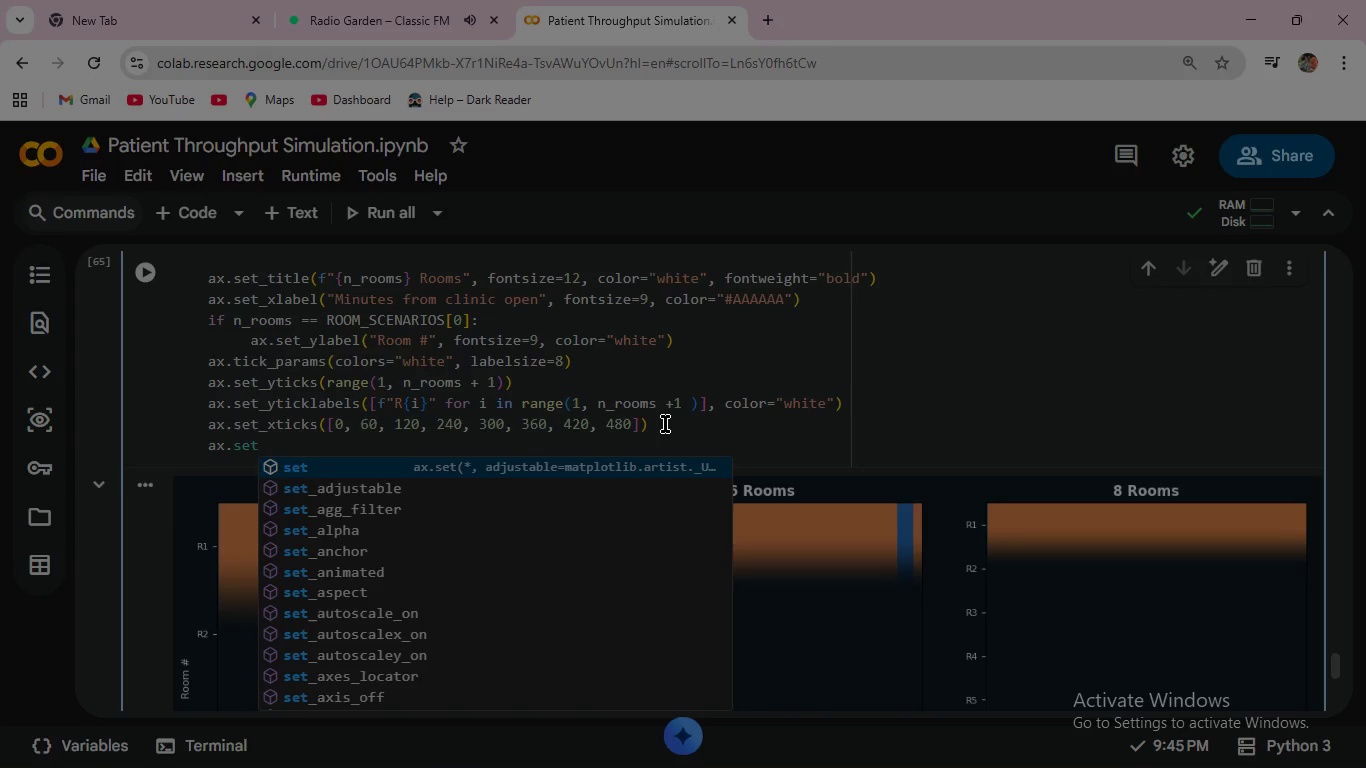 
hold_key(key=ShiftRight, duration=1.5)
 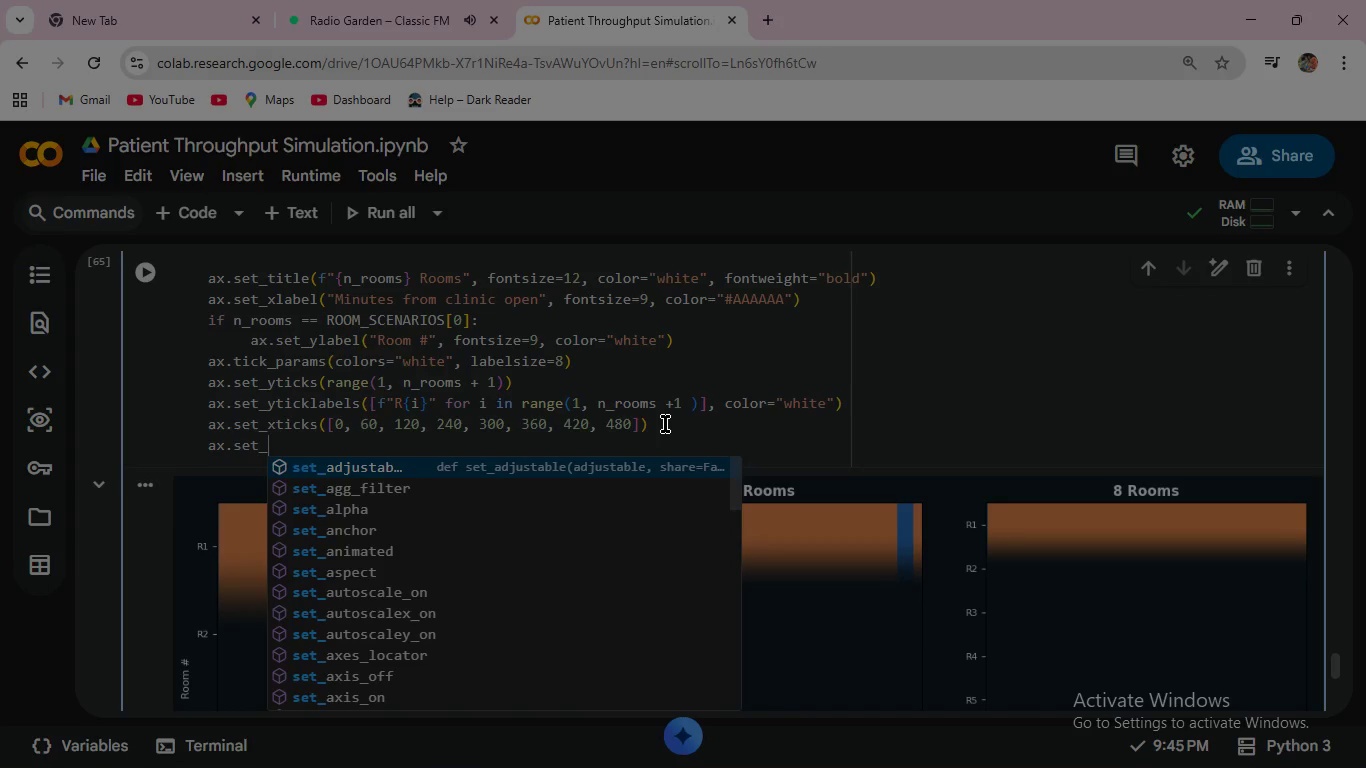 
type(_xtick)
 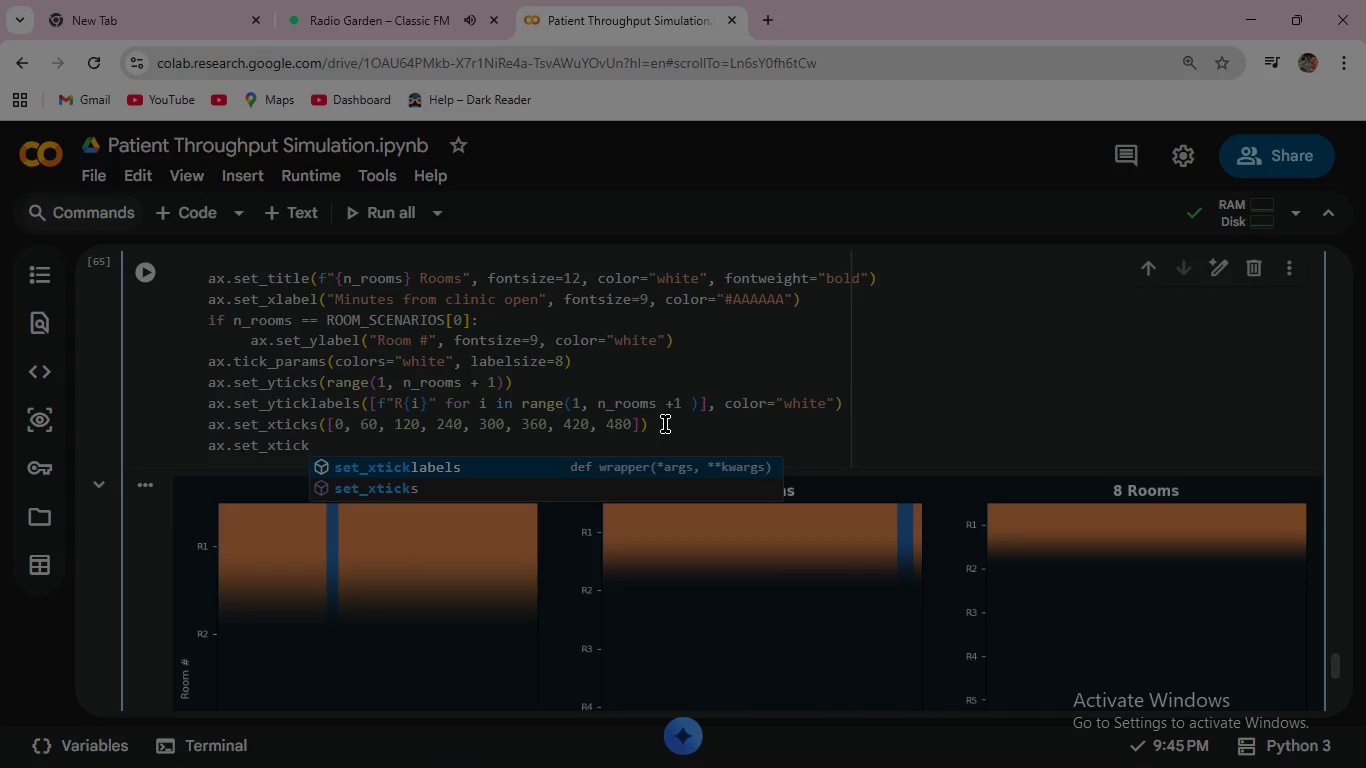 
key(Enter)
 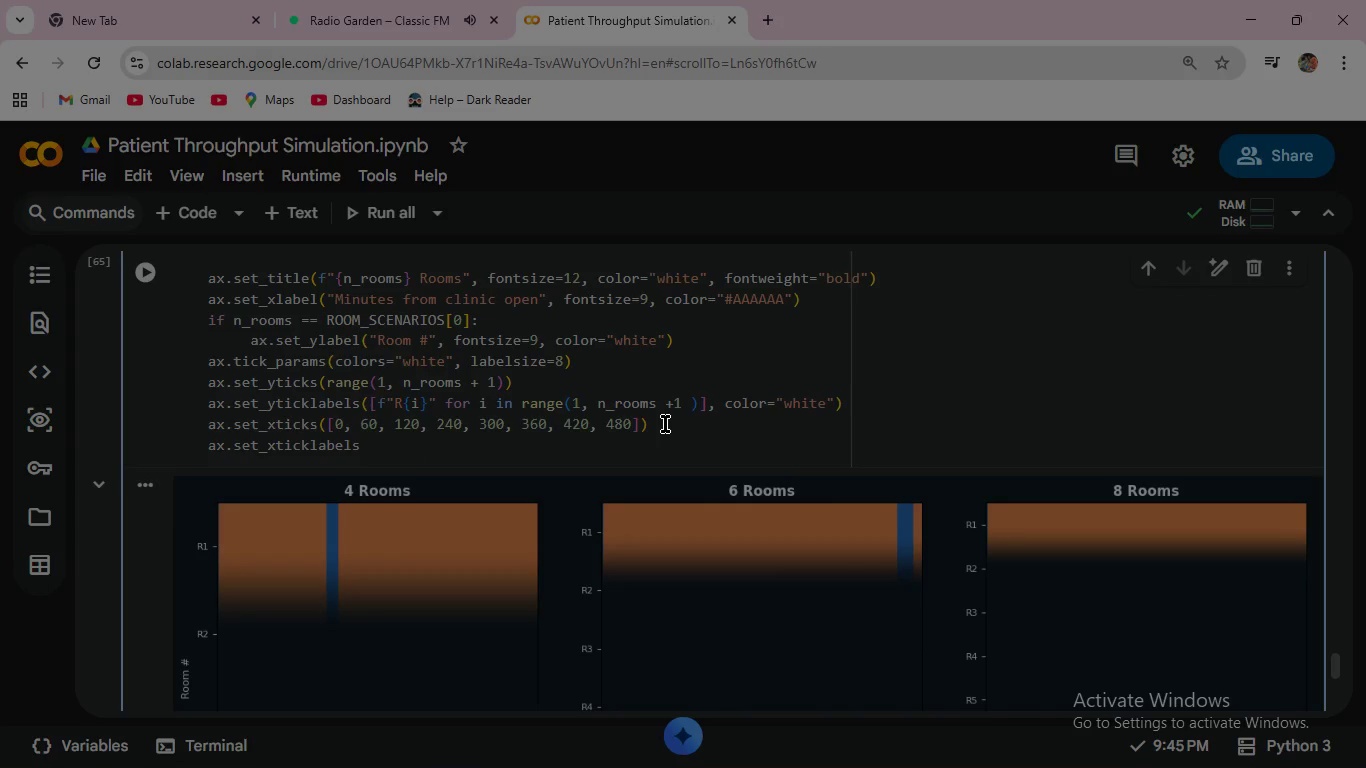 
type((["9AM,)
 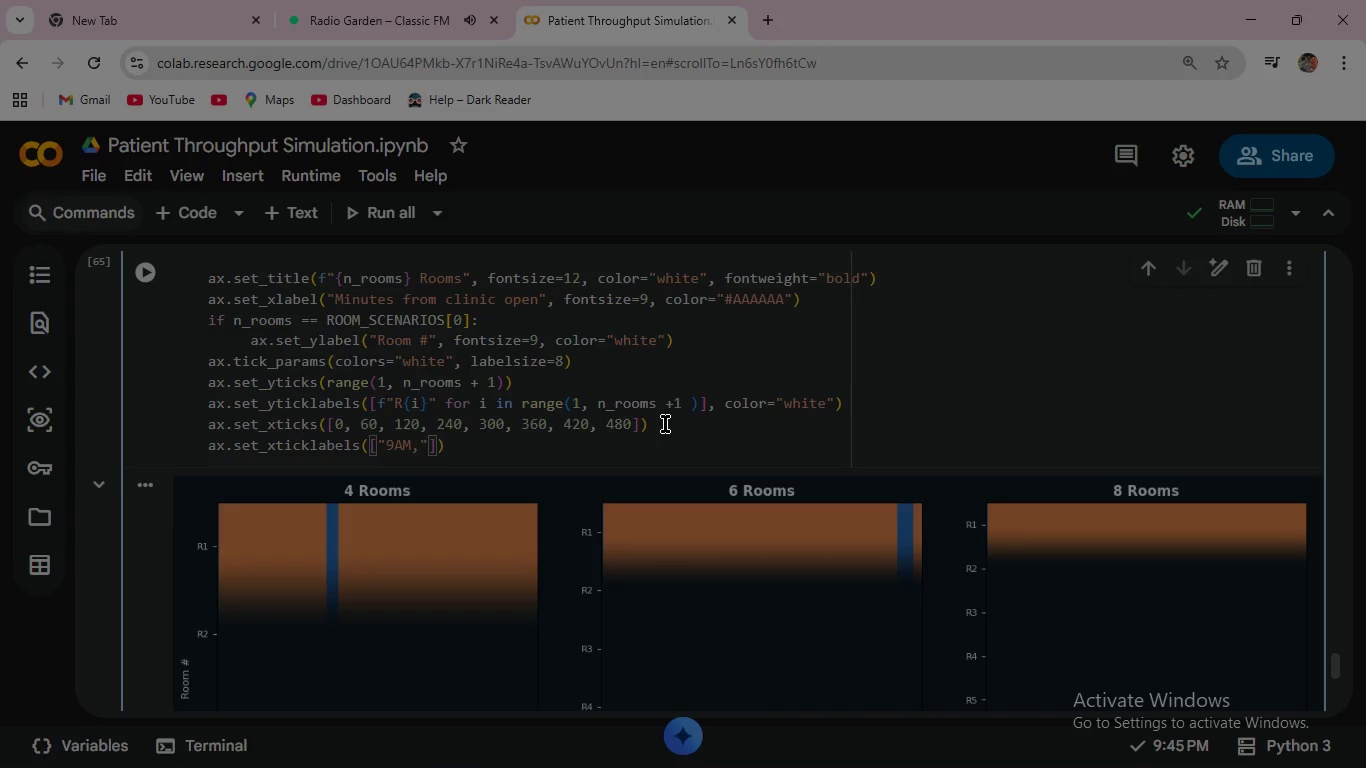 
key(Backspace)
 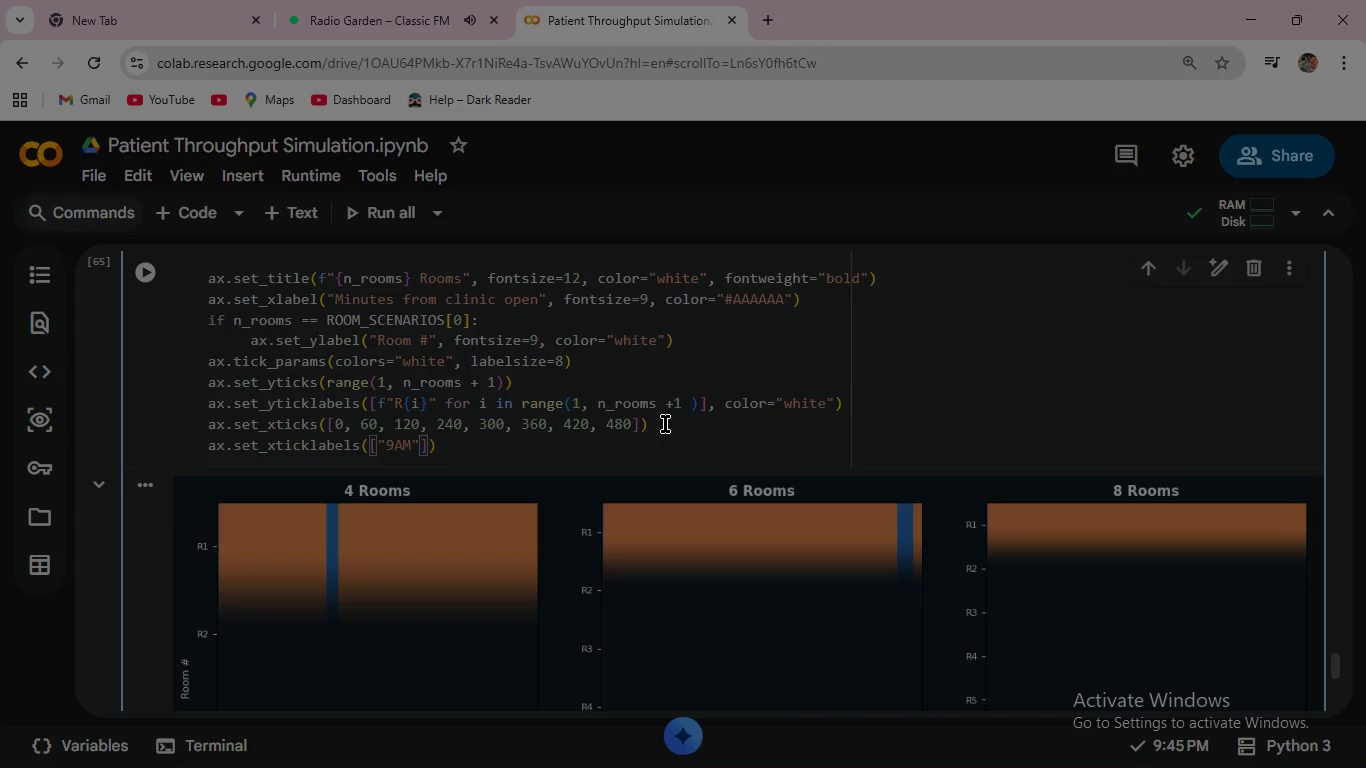 
key(ArrowRight)
 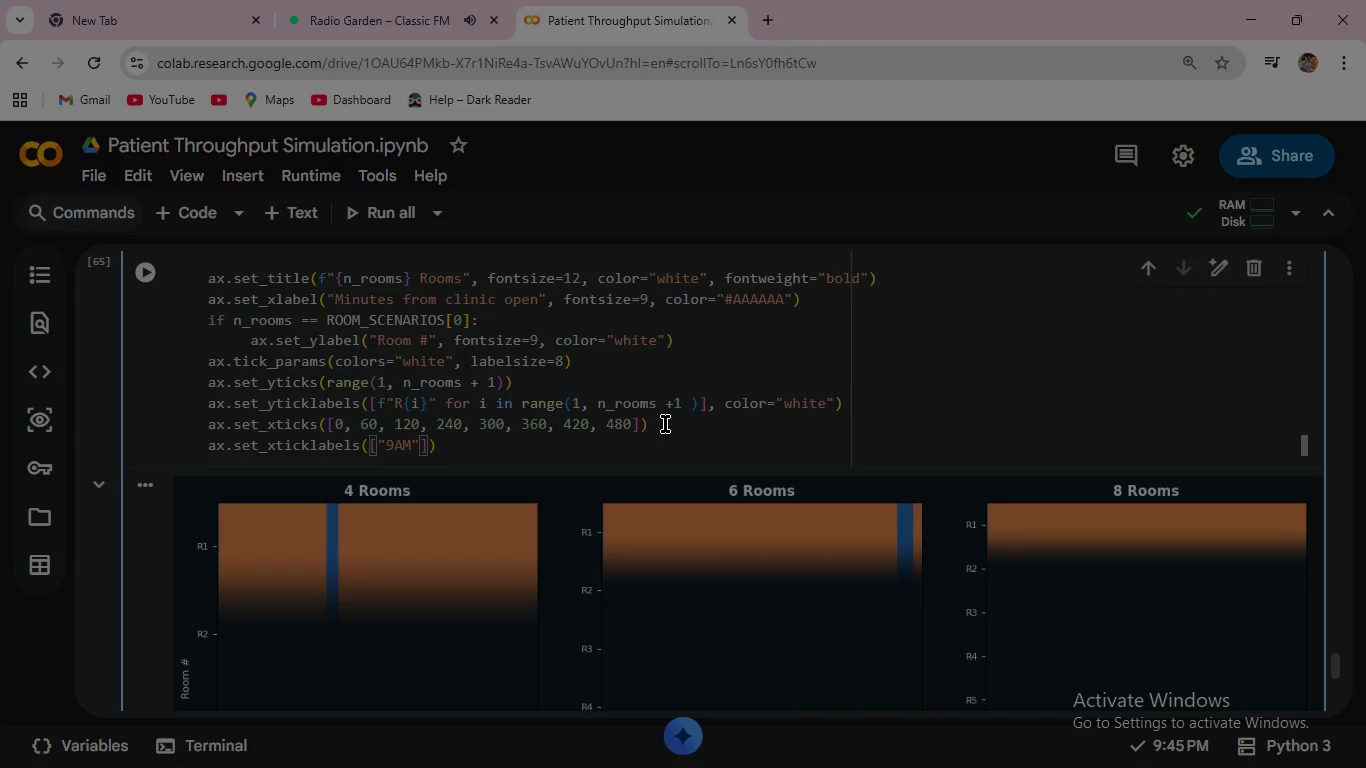 
type(,"10)
 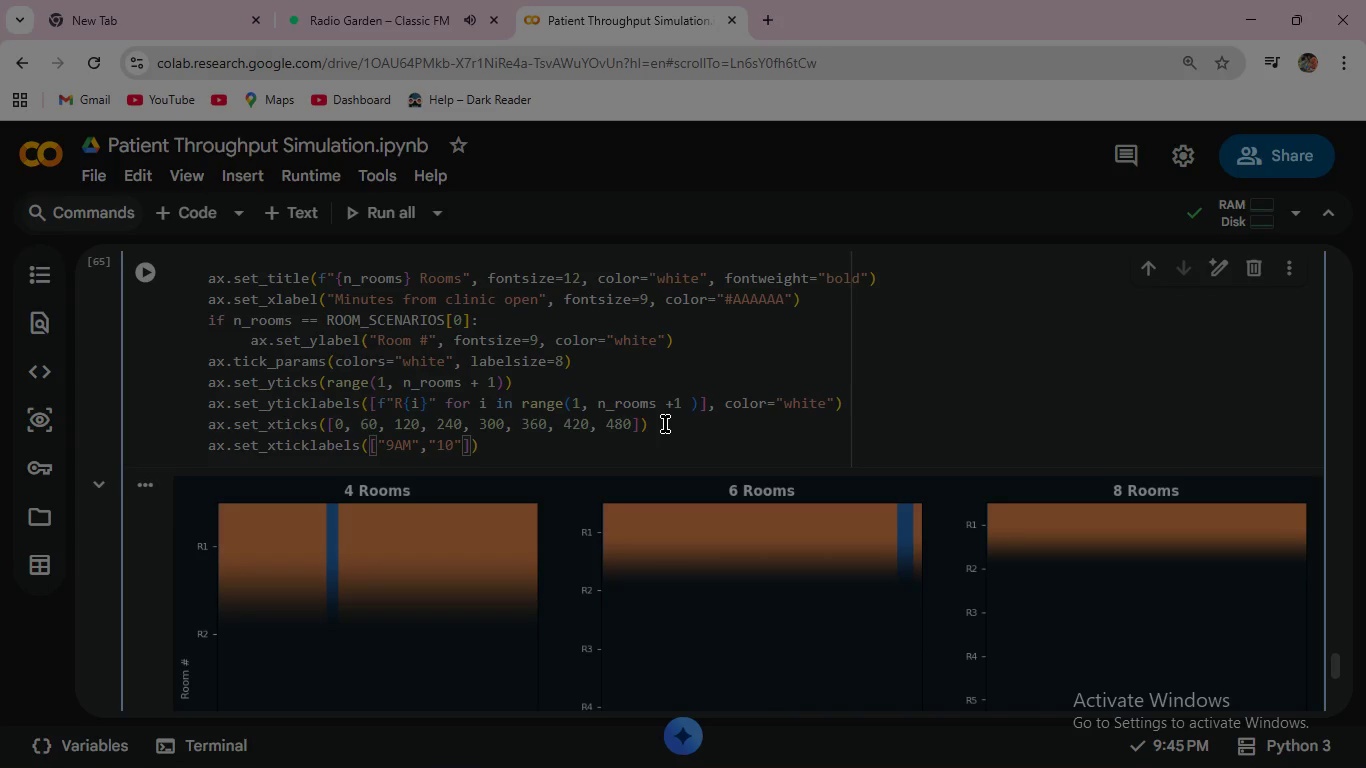 
key(ArrowRight)
 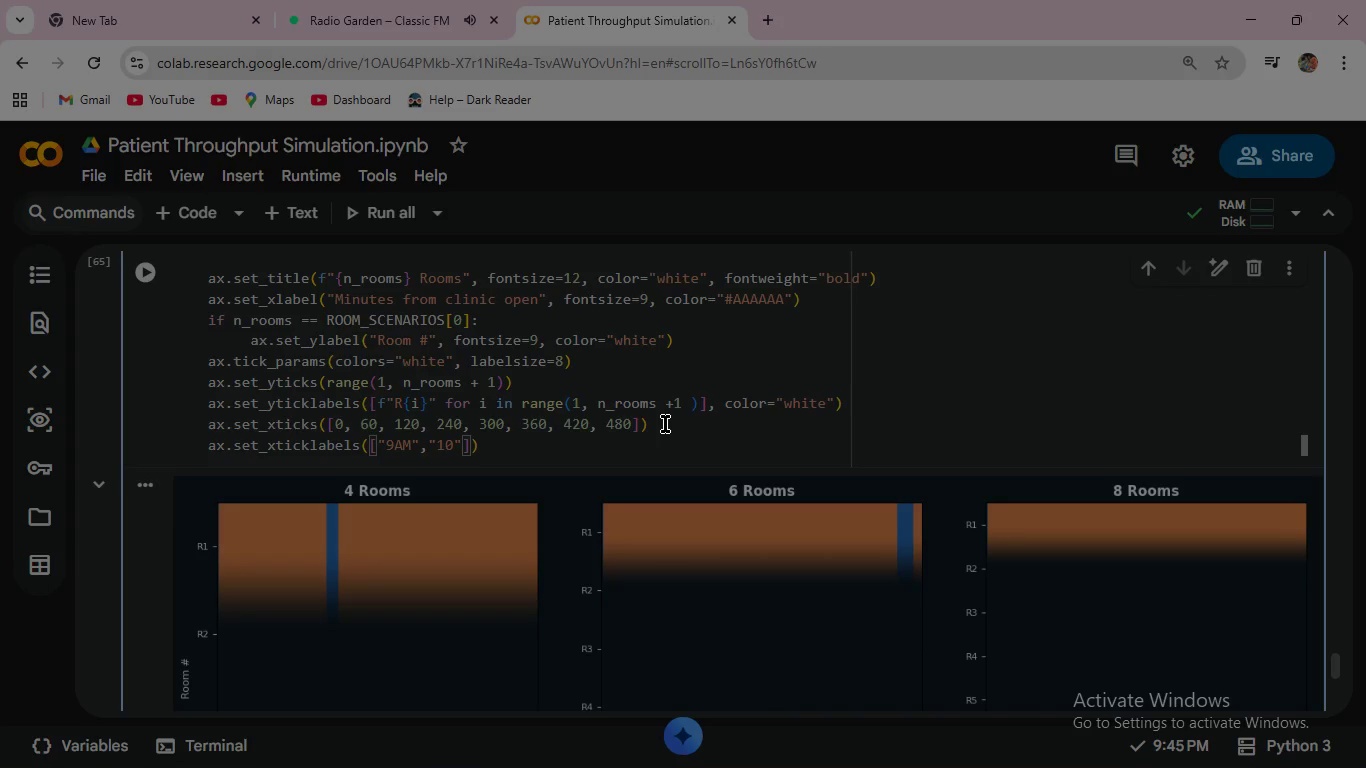 
type(,"11)
 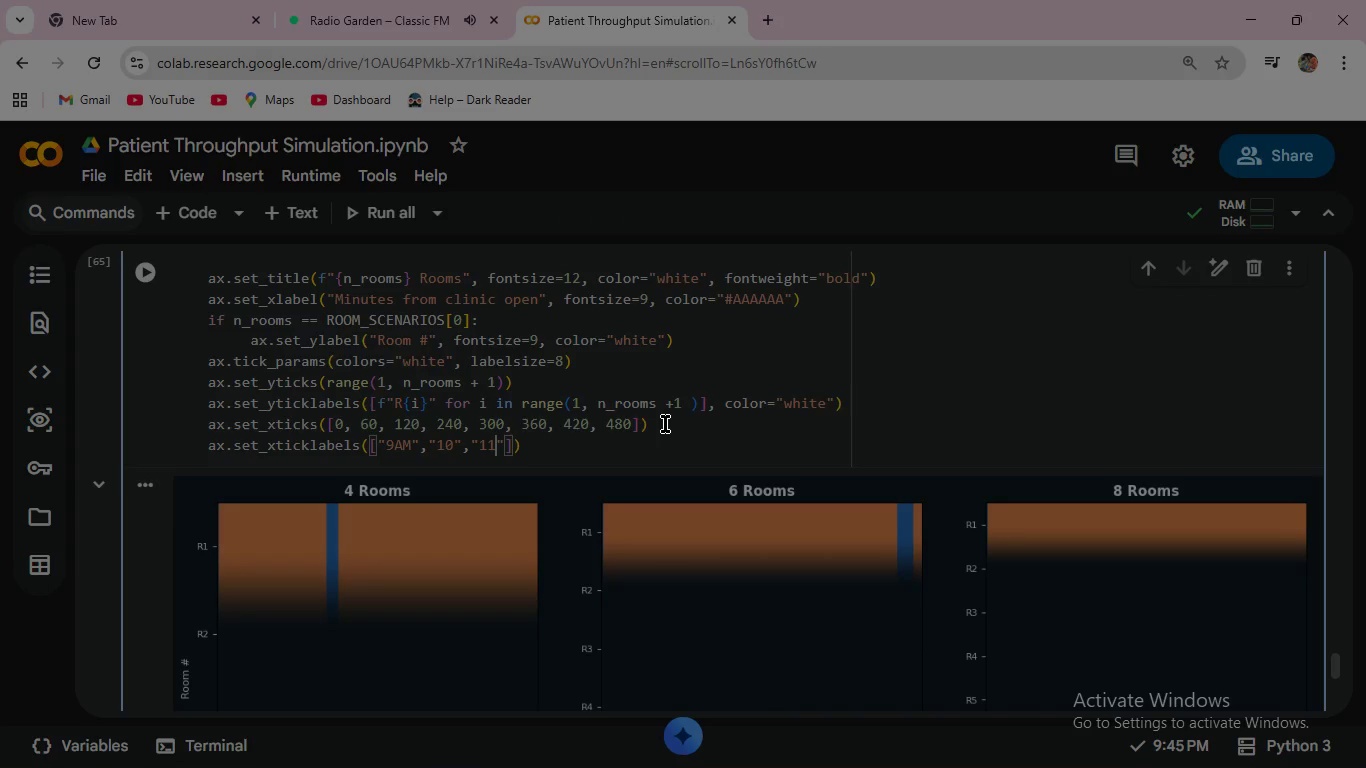 
key(ArrowRight)
 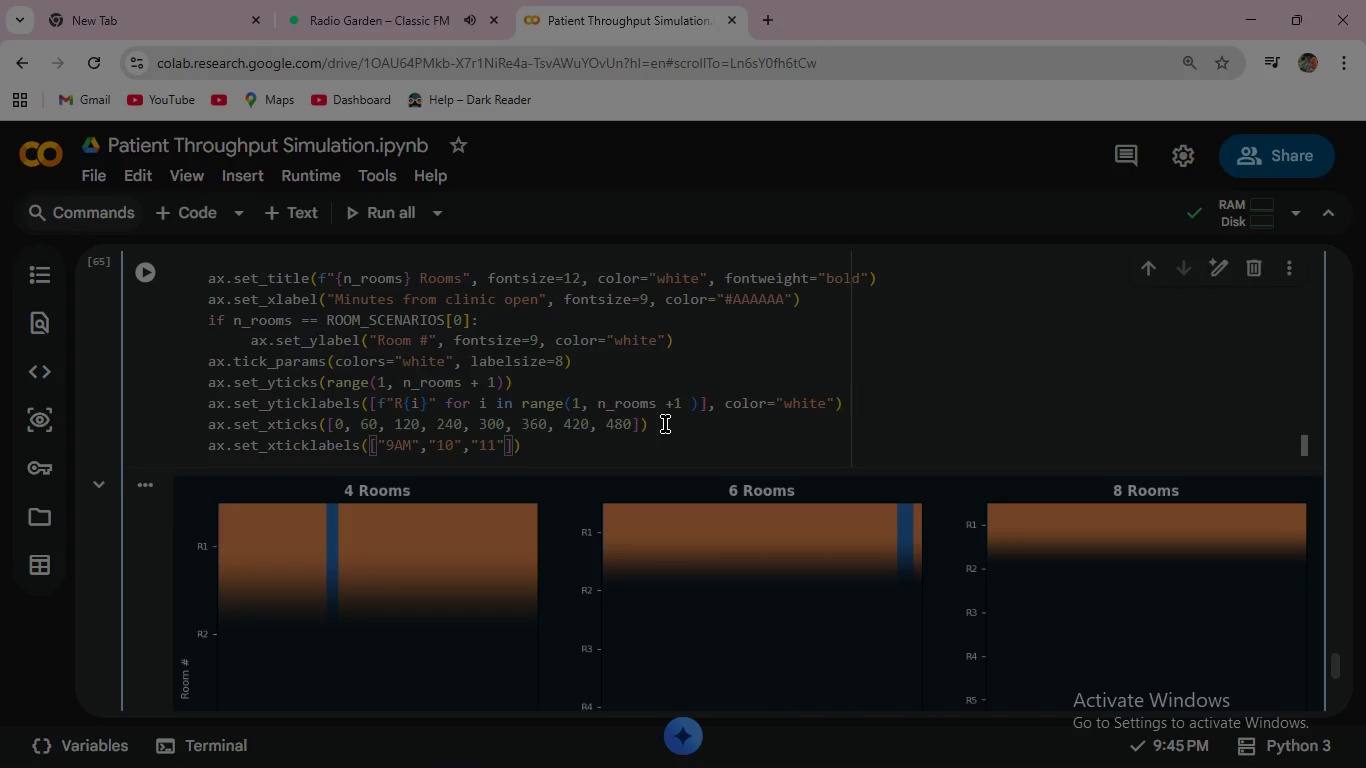 
type(,"12P)
 